 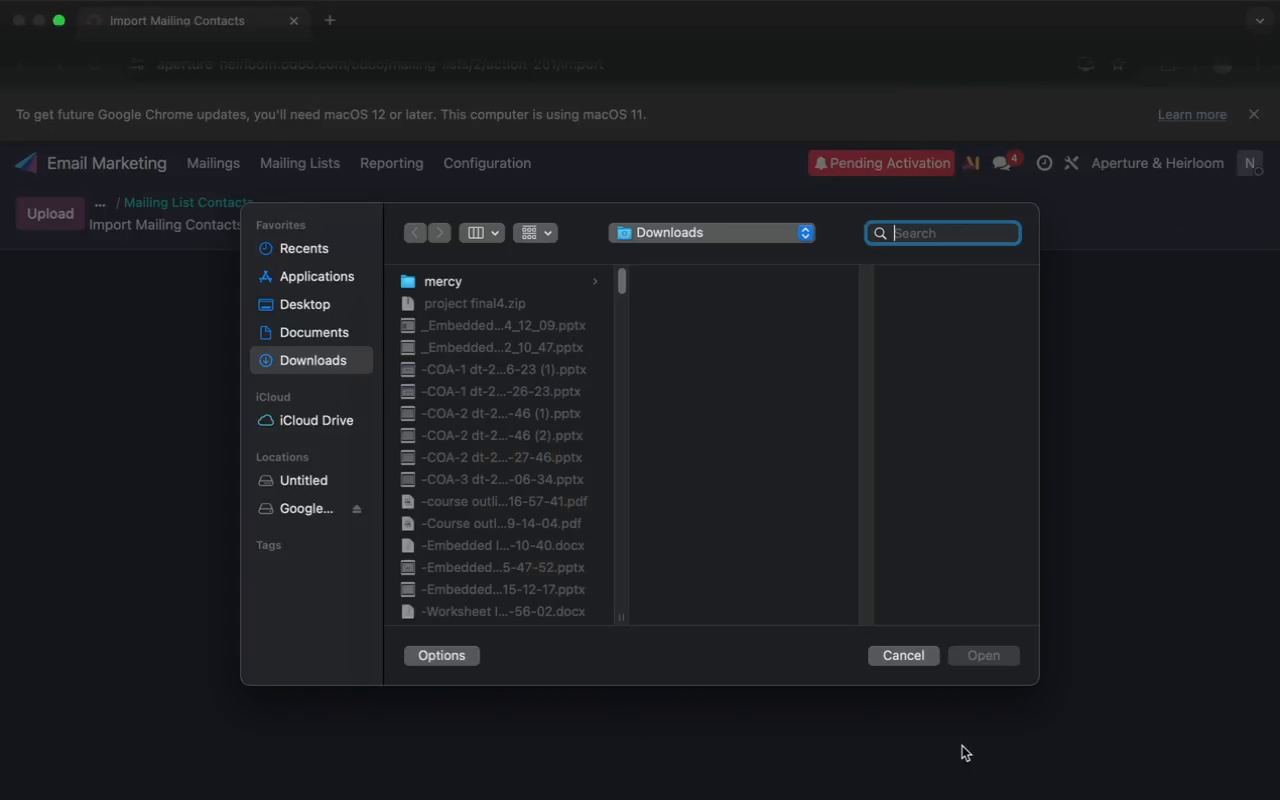 
key(Meta+V)
 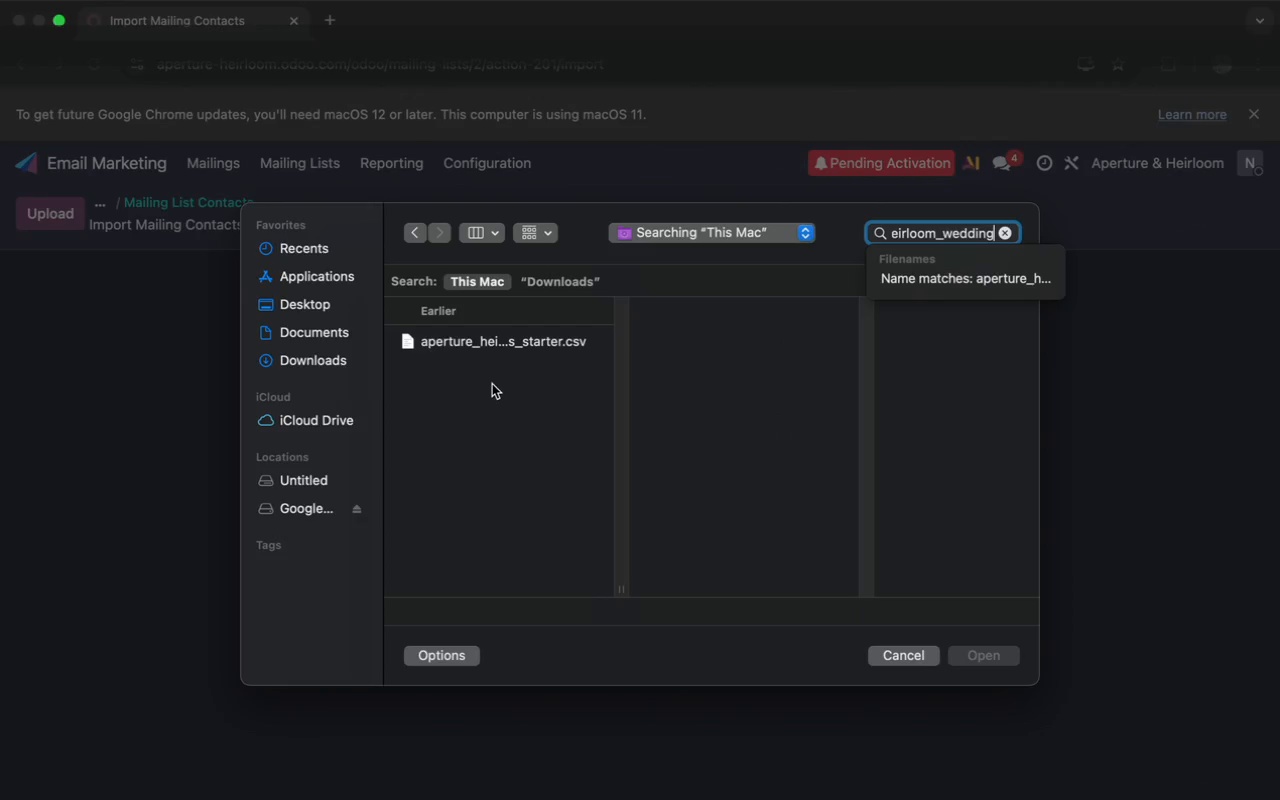 
left_click([473, 344])
 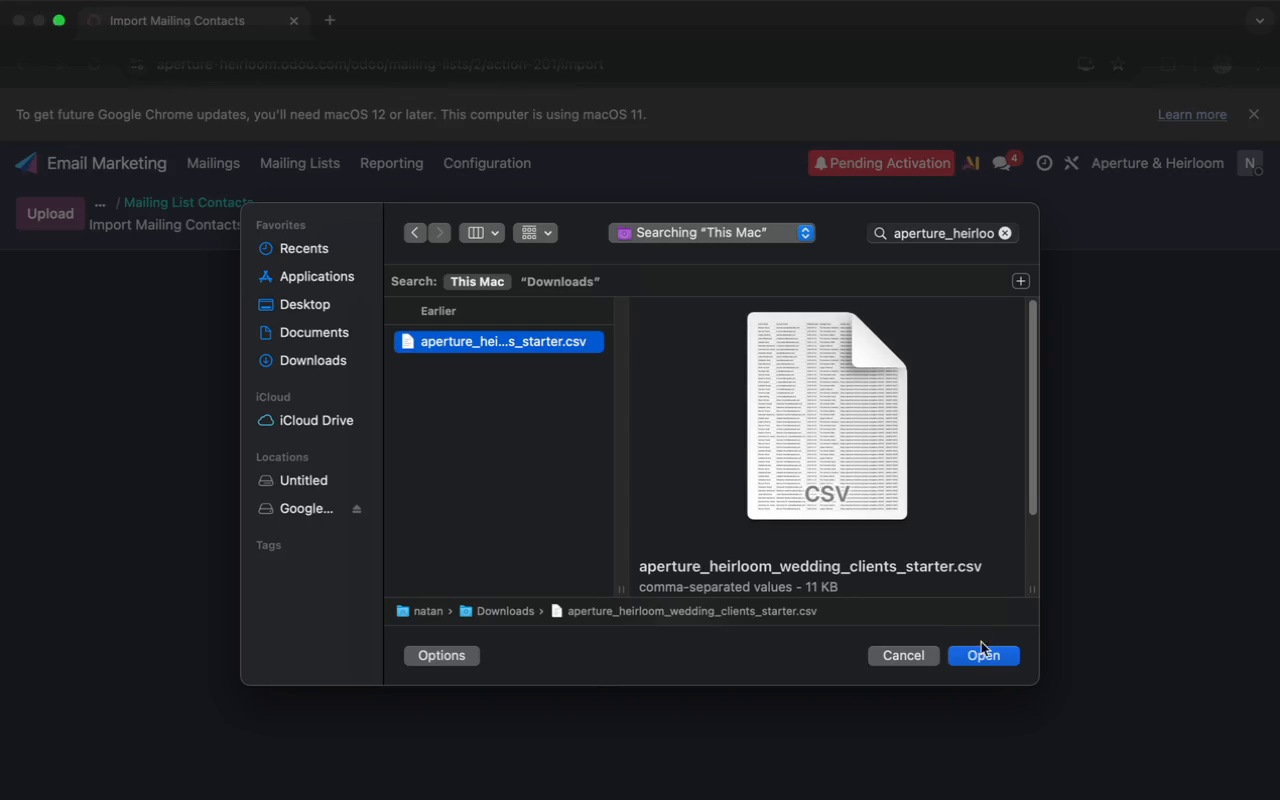 
left_click([985, 655])
 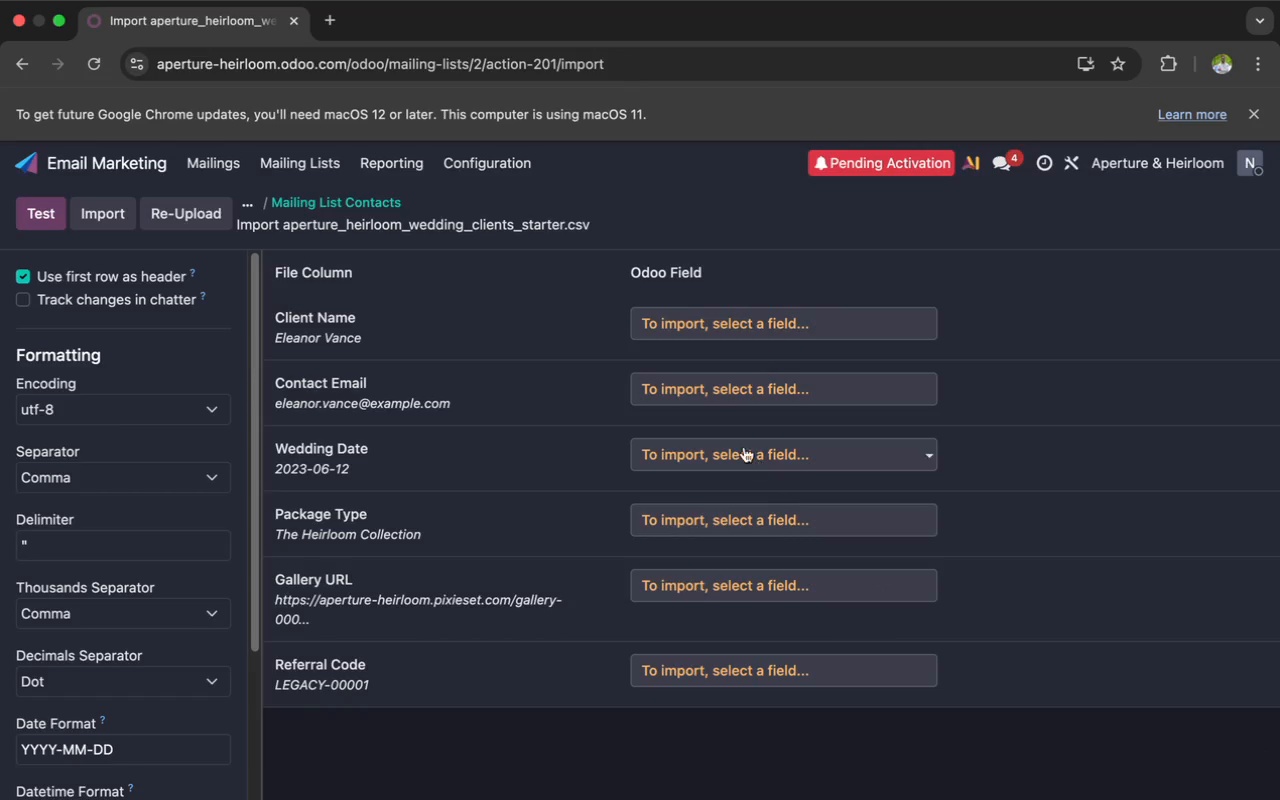 
left_click([697, 317])
 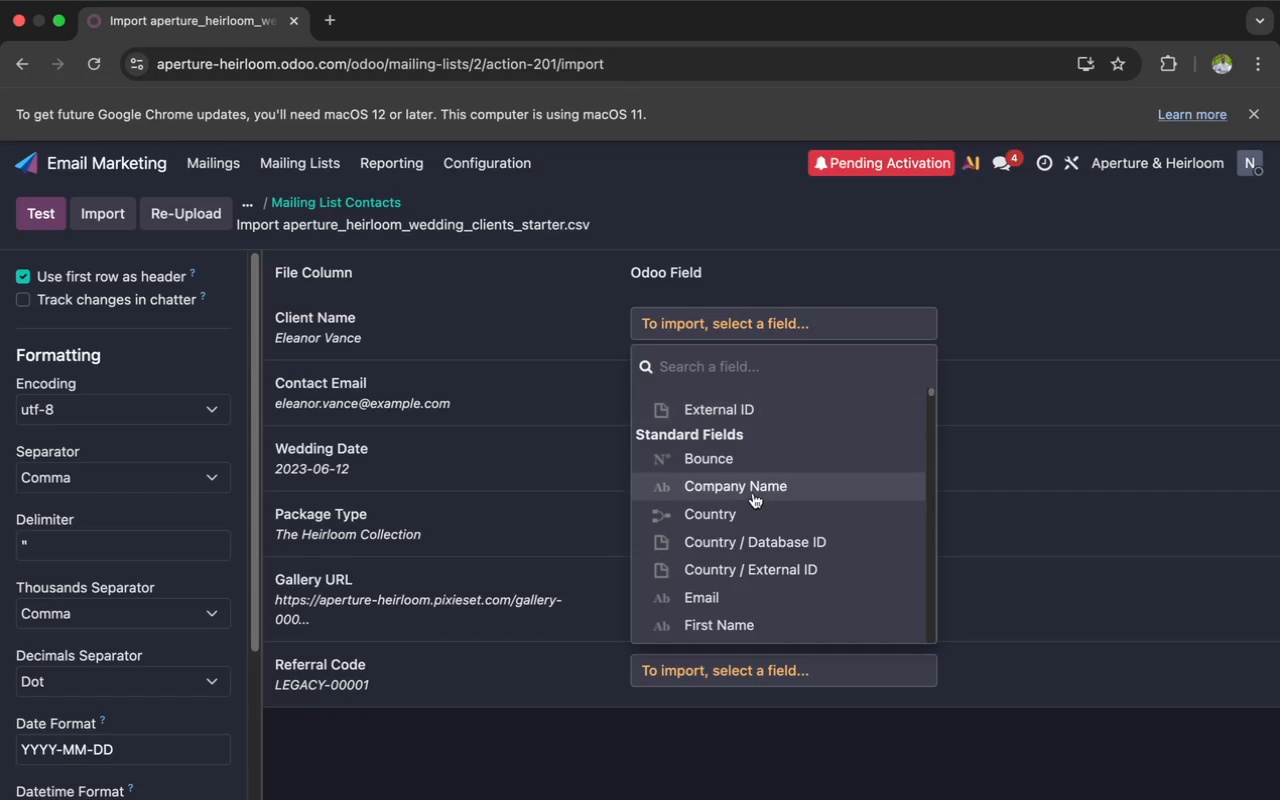 
scroll: coordinate [753, 493], scroll_direction: down, amount: 31.0
 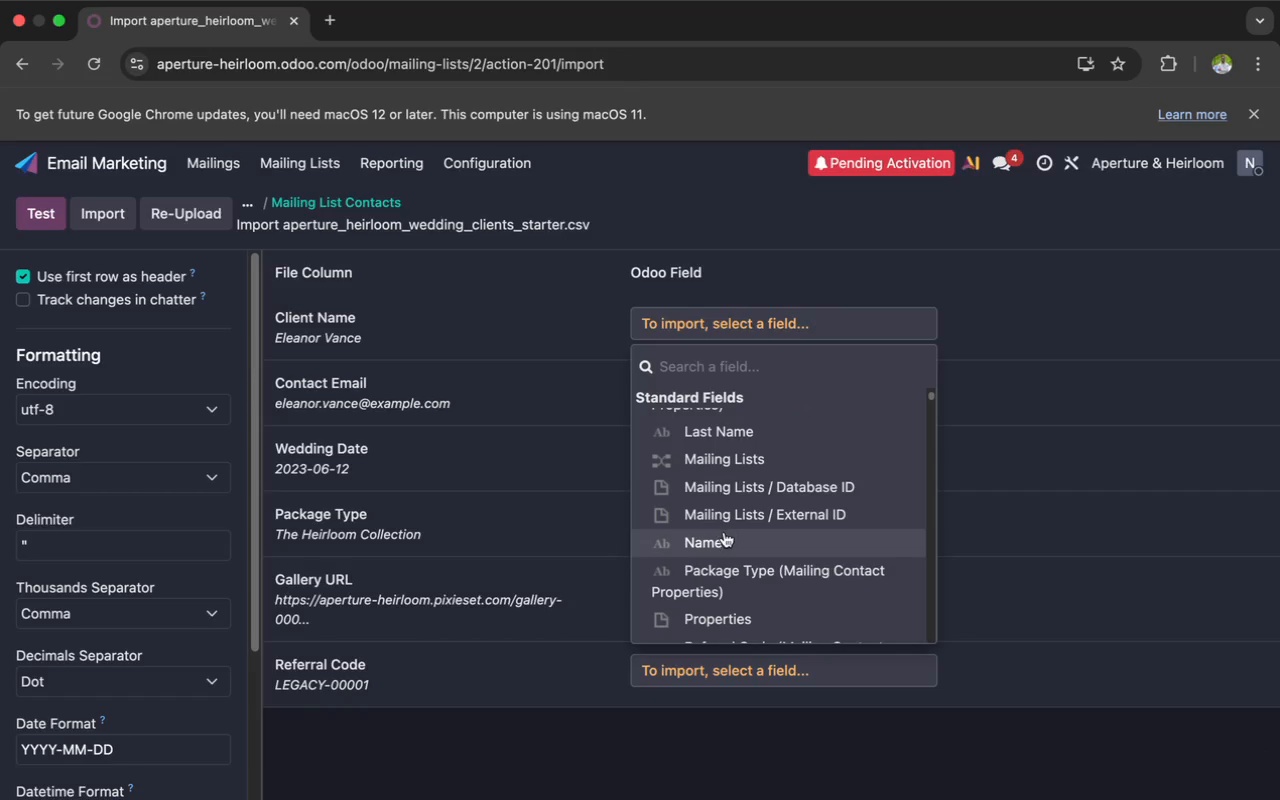 
left_click([723, 535])
 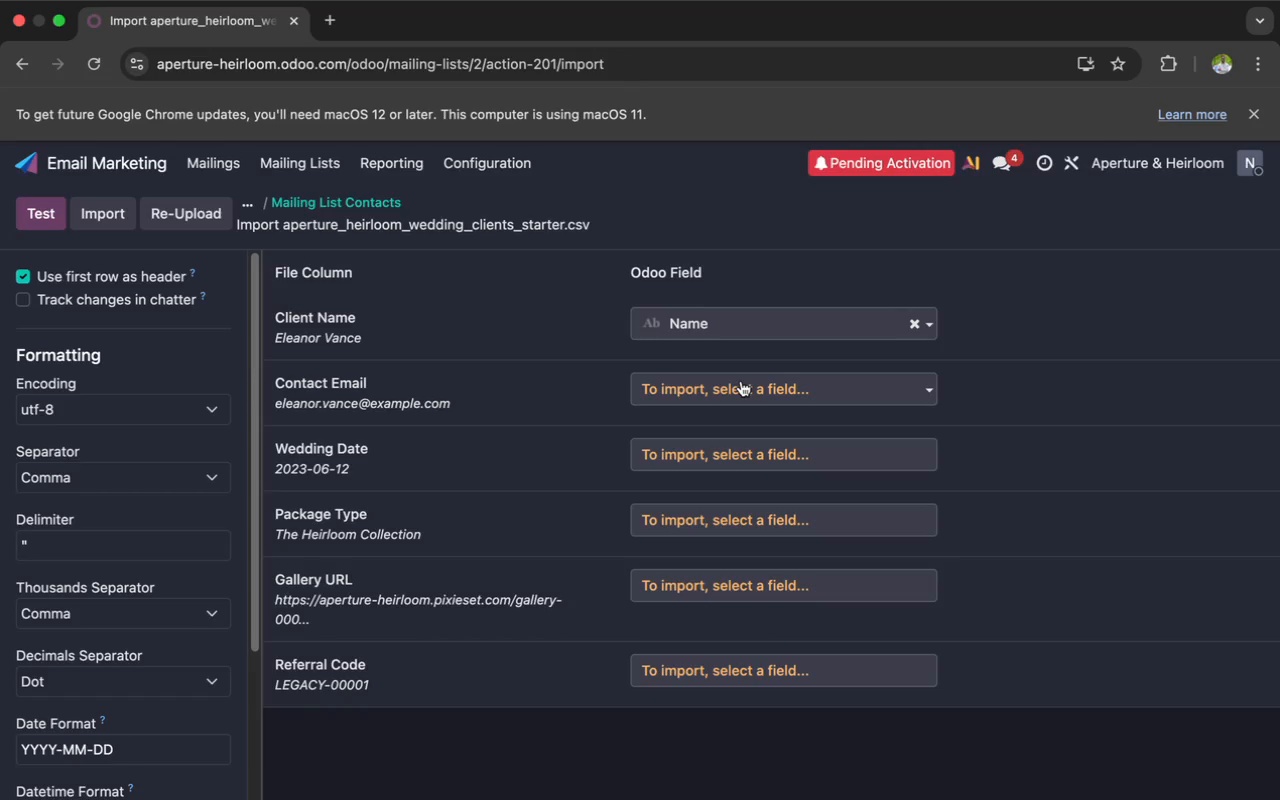 
left_click([737, 384])
 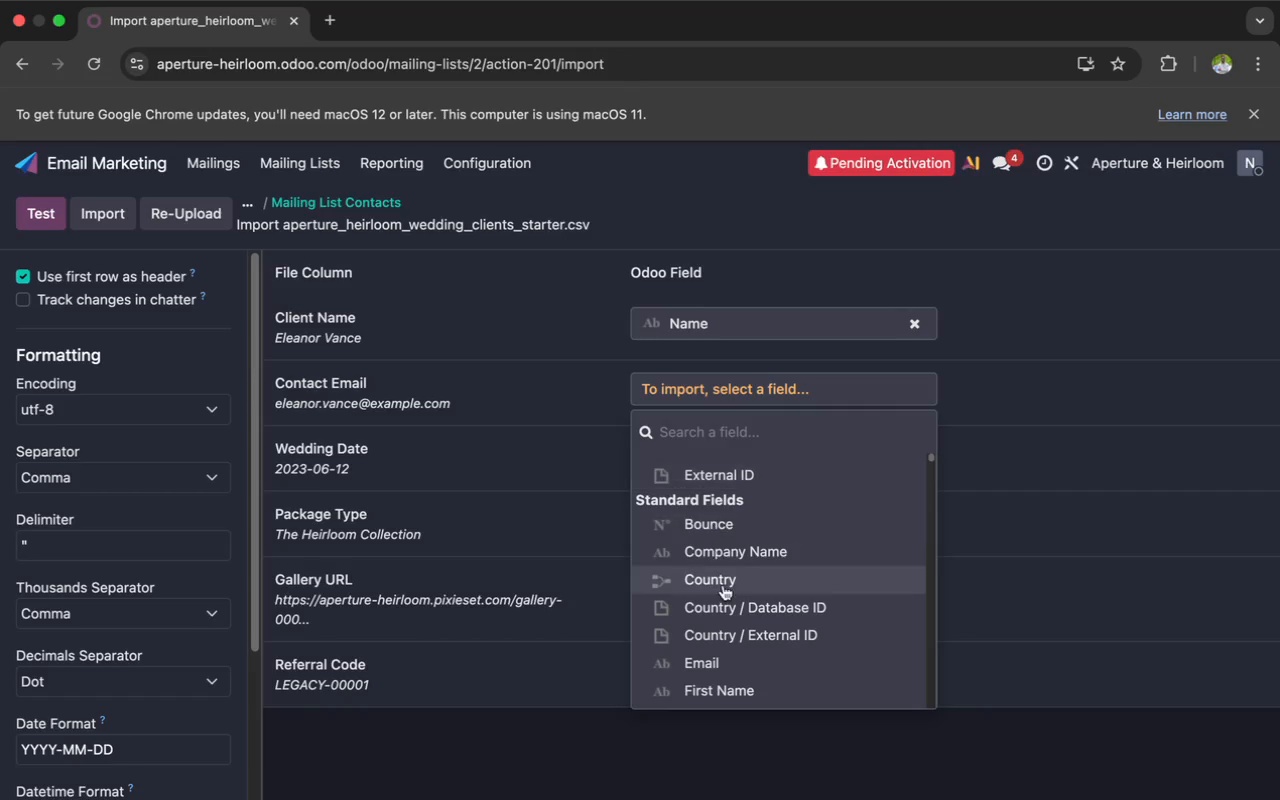 
scroll: coordinate [723, 585], scroll_direction: down, amount: 5.0
 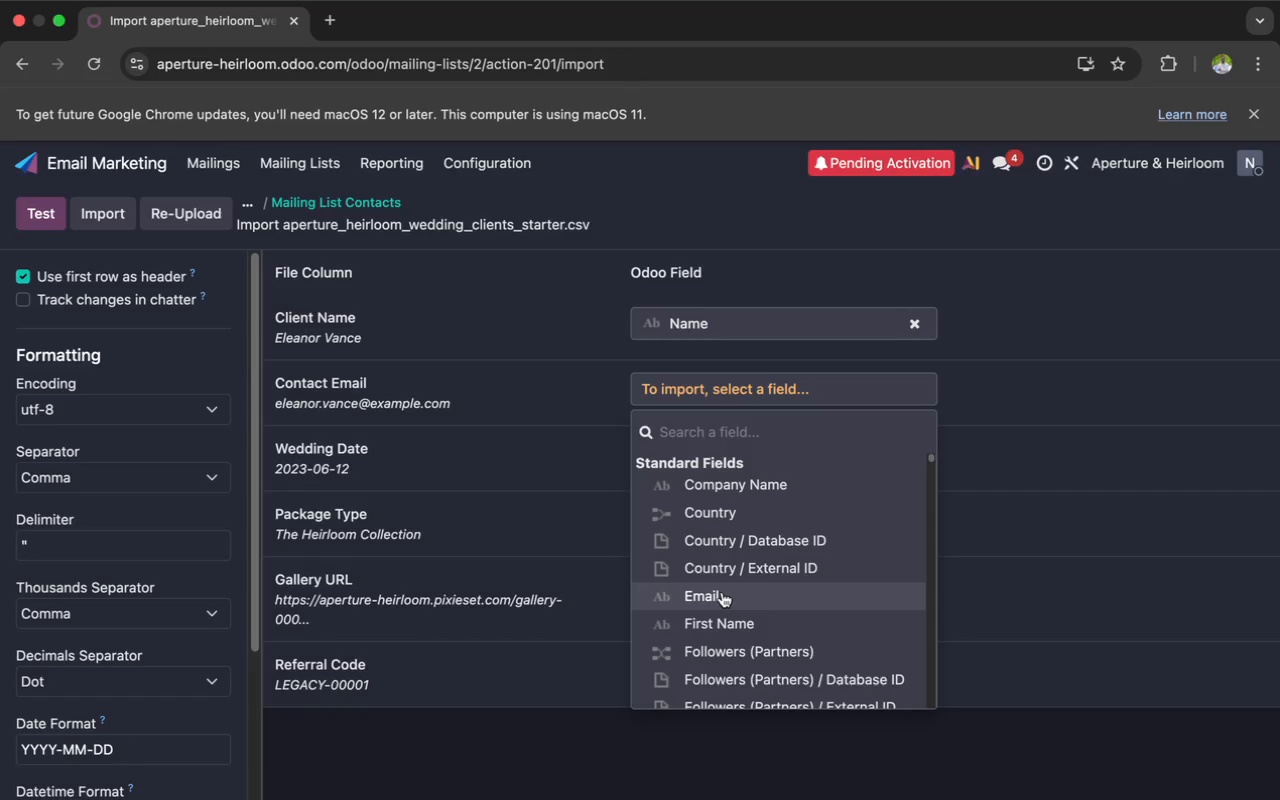 
left_click([721, 594])
 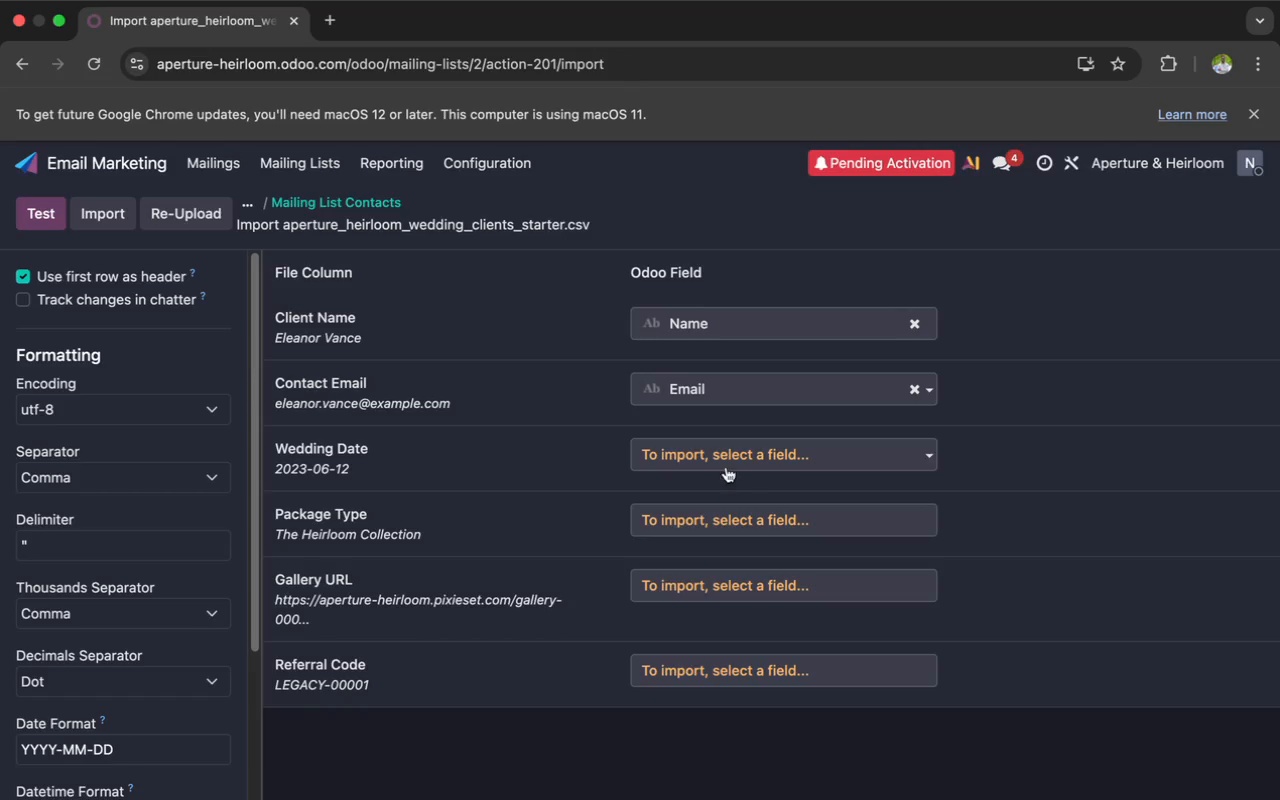 
left_click([714, 459])
 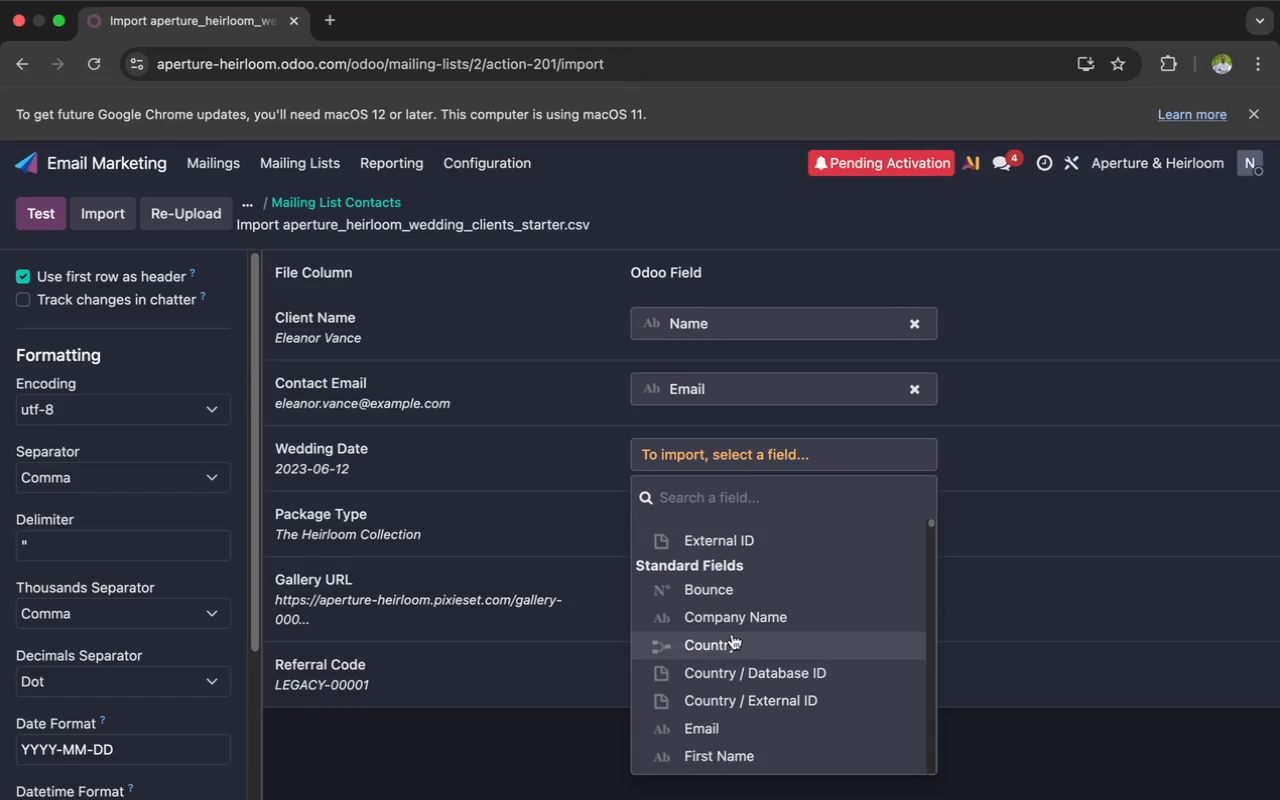 
scroll: coordinate [732, 634], scroll_direction: down, amount: 48.0
 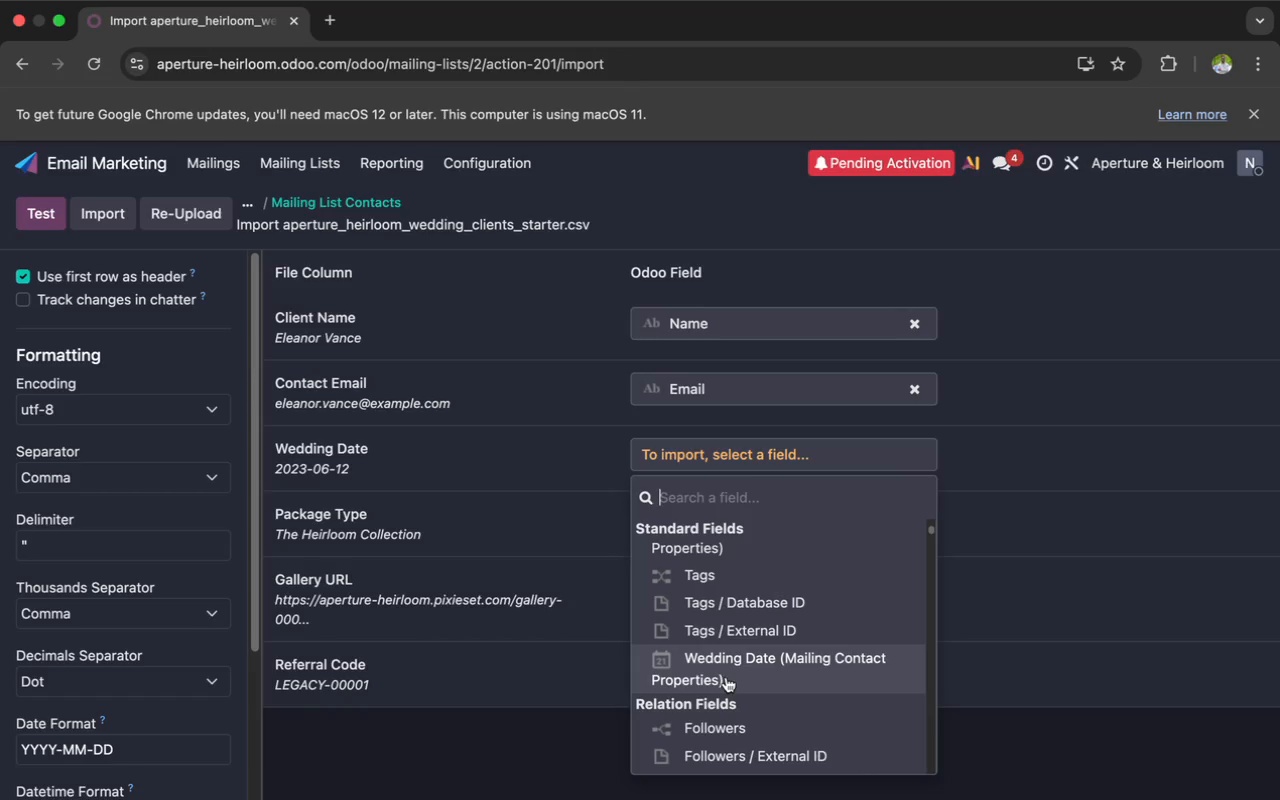 
left_click([730, 674])
 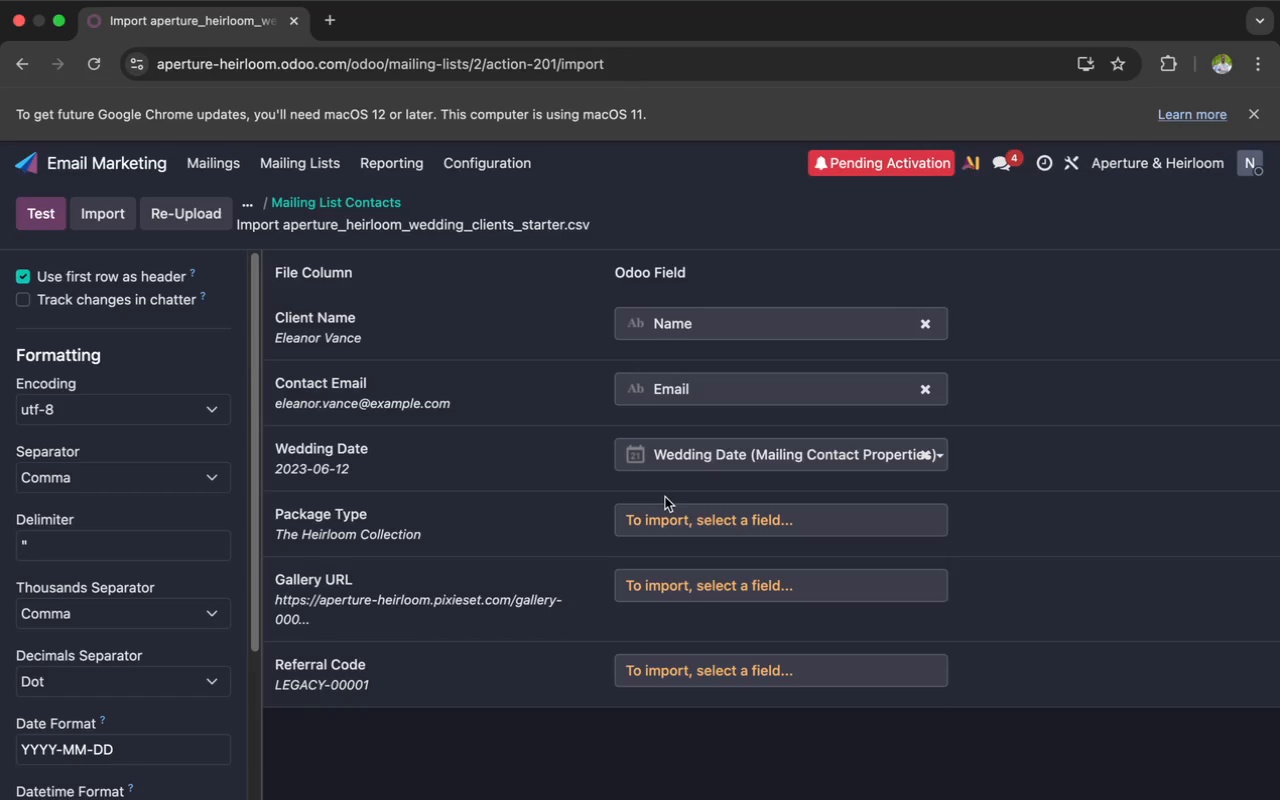 
left_click([668, 520])
 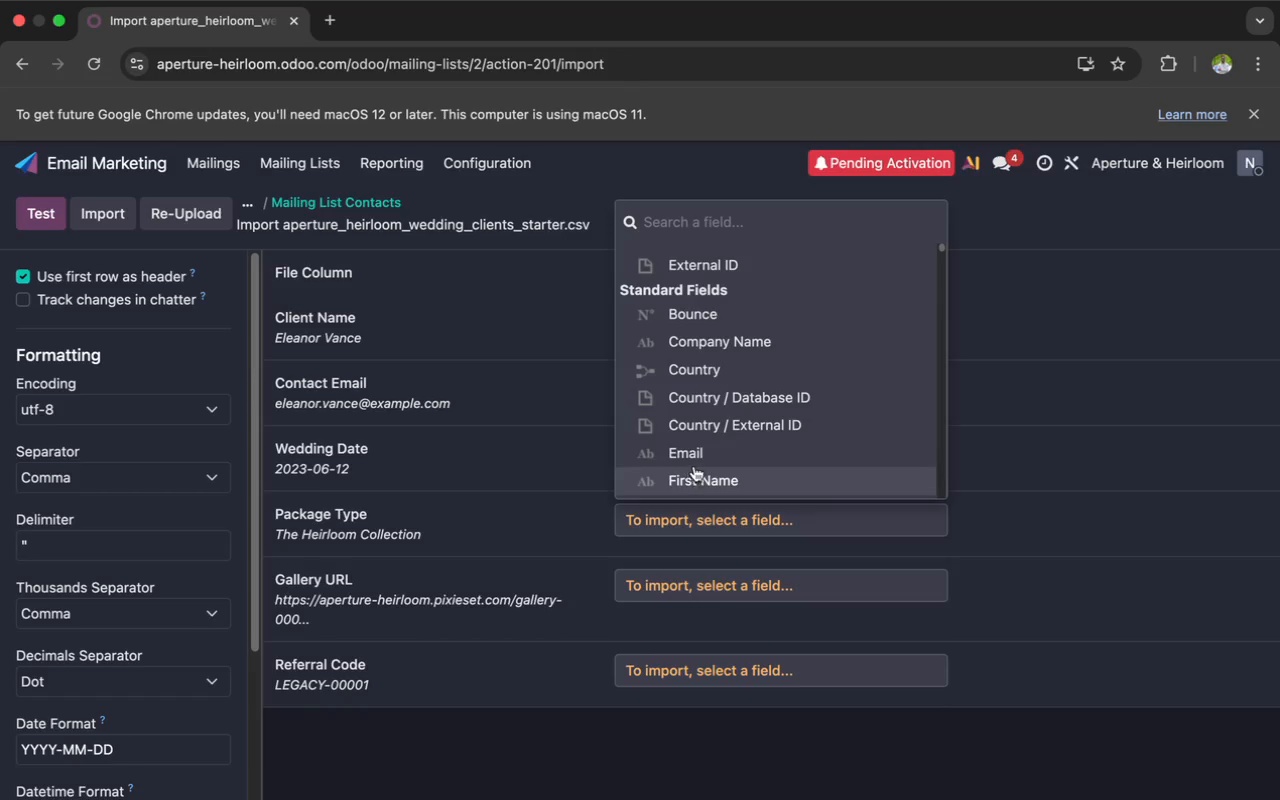 
scroll: coordinate [696, 462], scroll_direction: down, amount: 46.0
 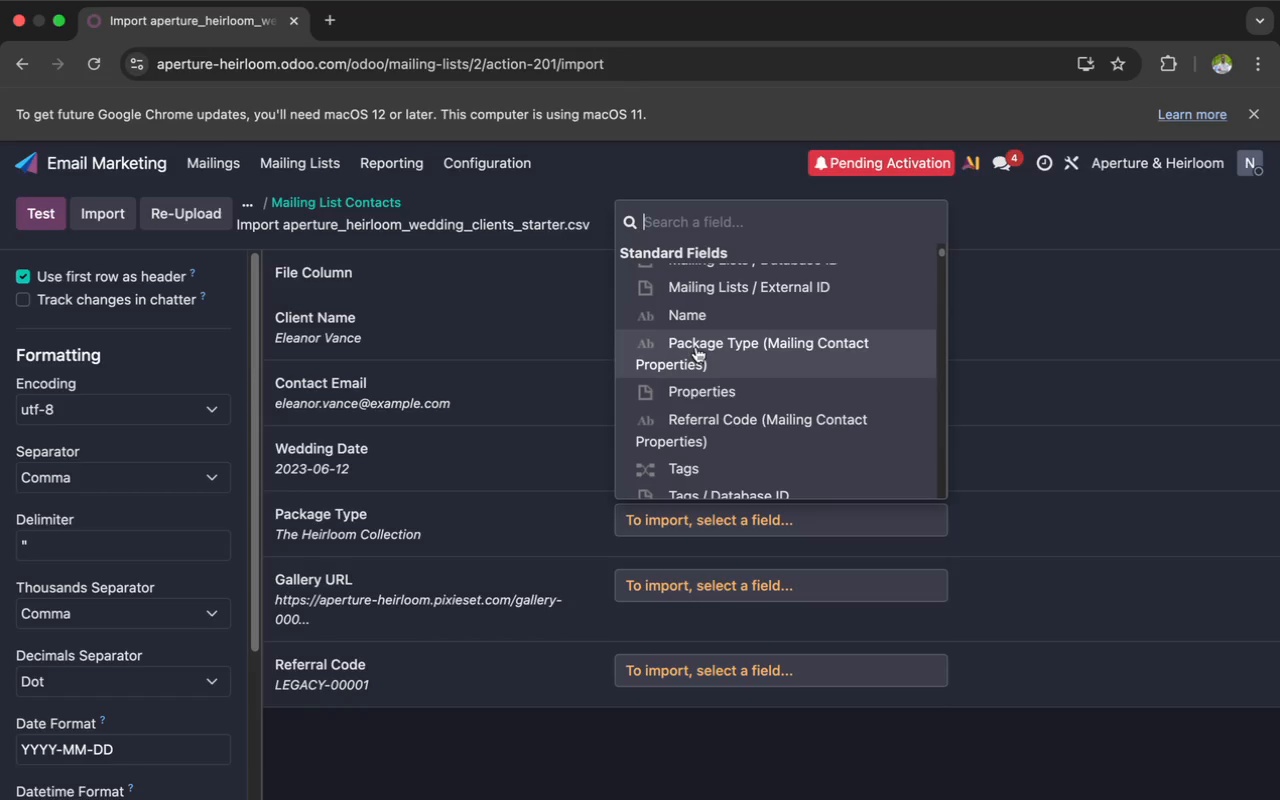 
left_click([699, 345])
 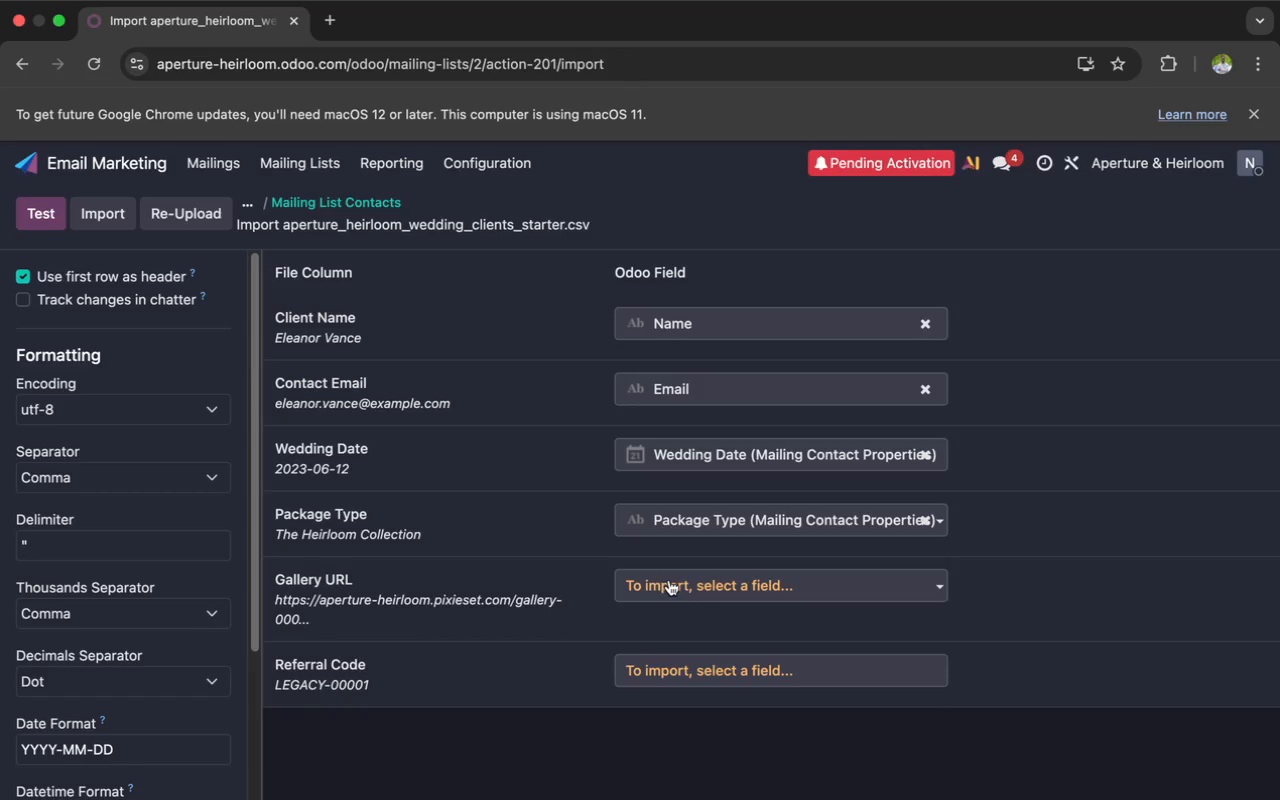 
left_click([667, 584])
 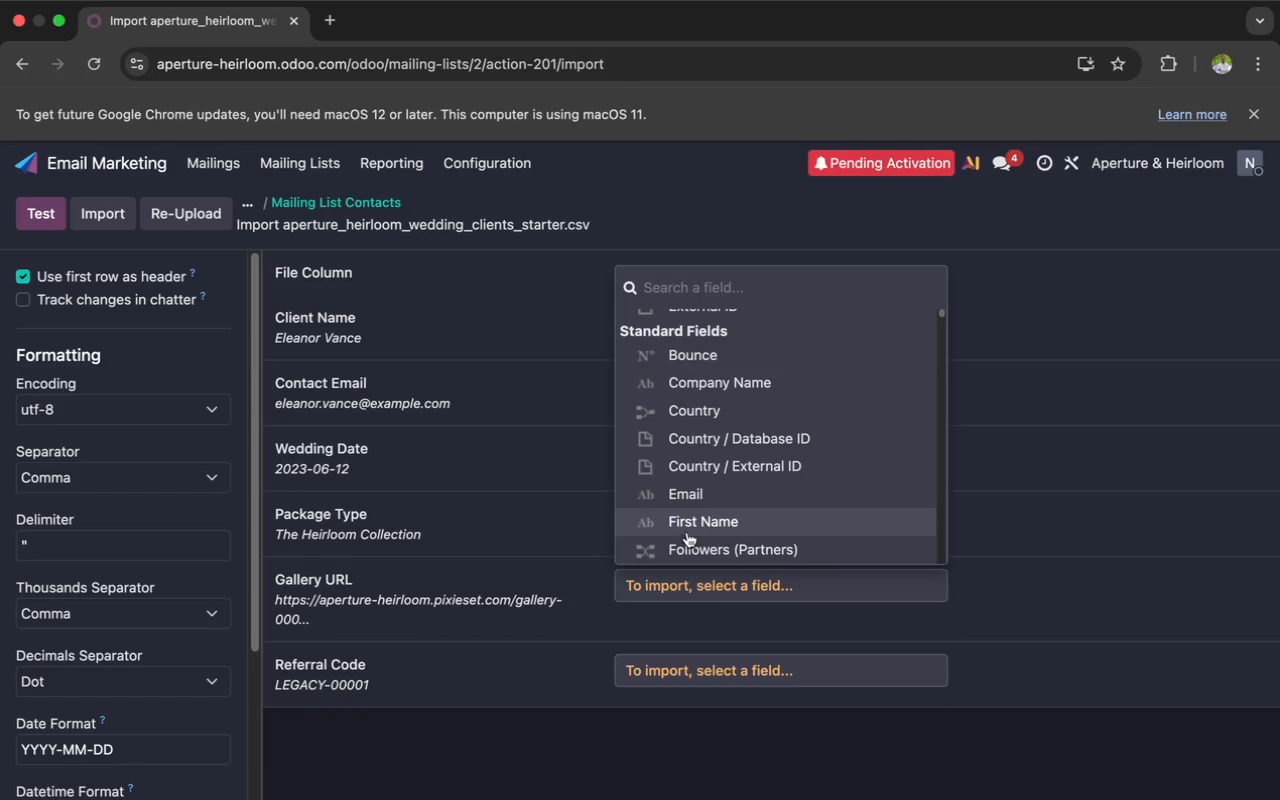 
scroll: coordinate [689, 526], scroll_direction: down, amount: 9.0
 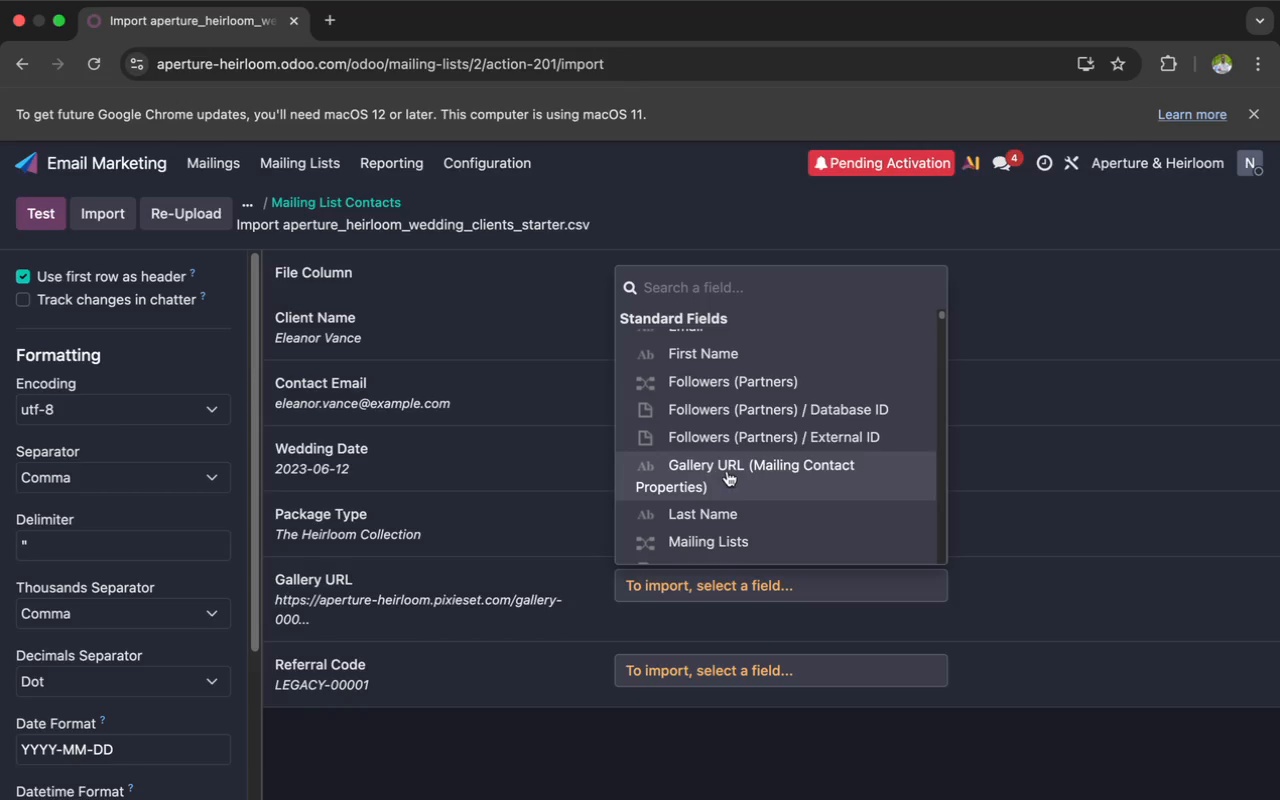 
left_click([727, 470])
 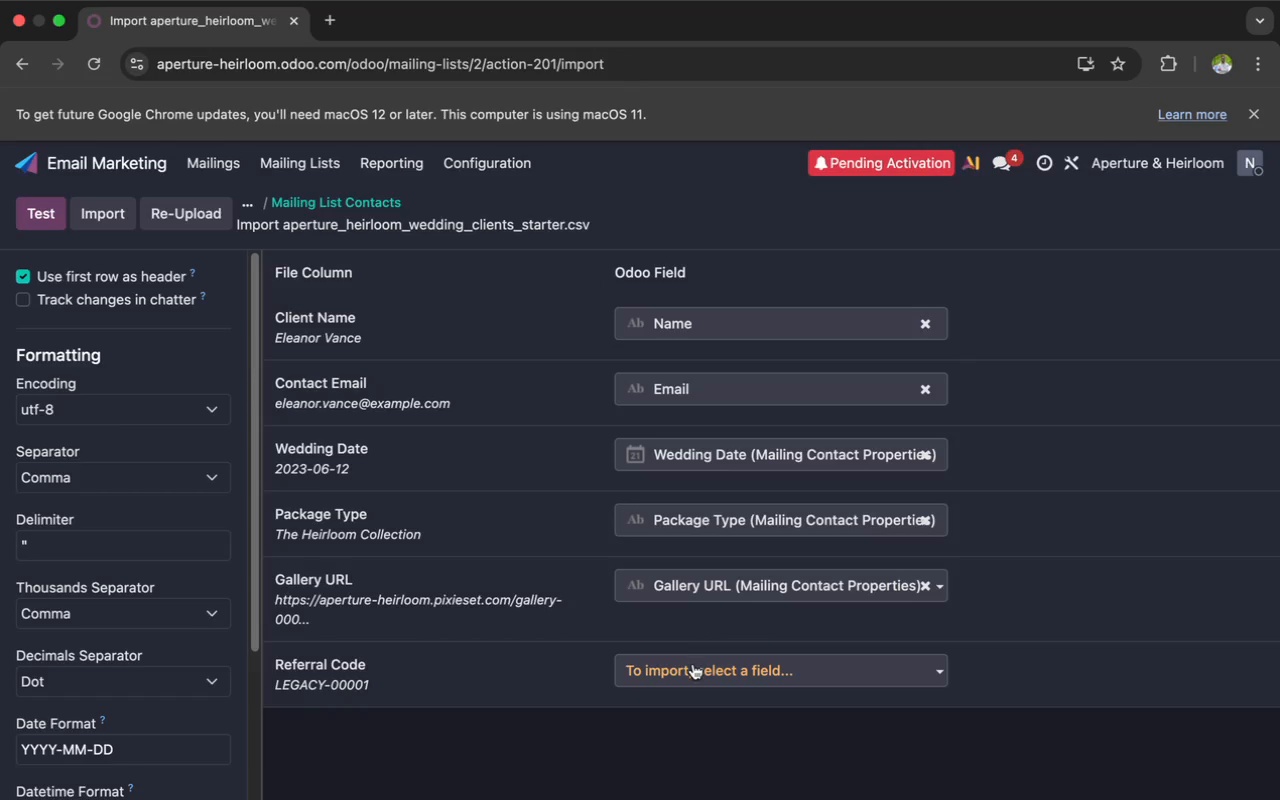 
left_click([693, 666])
 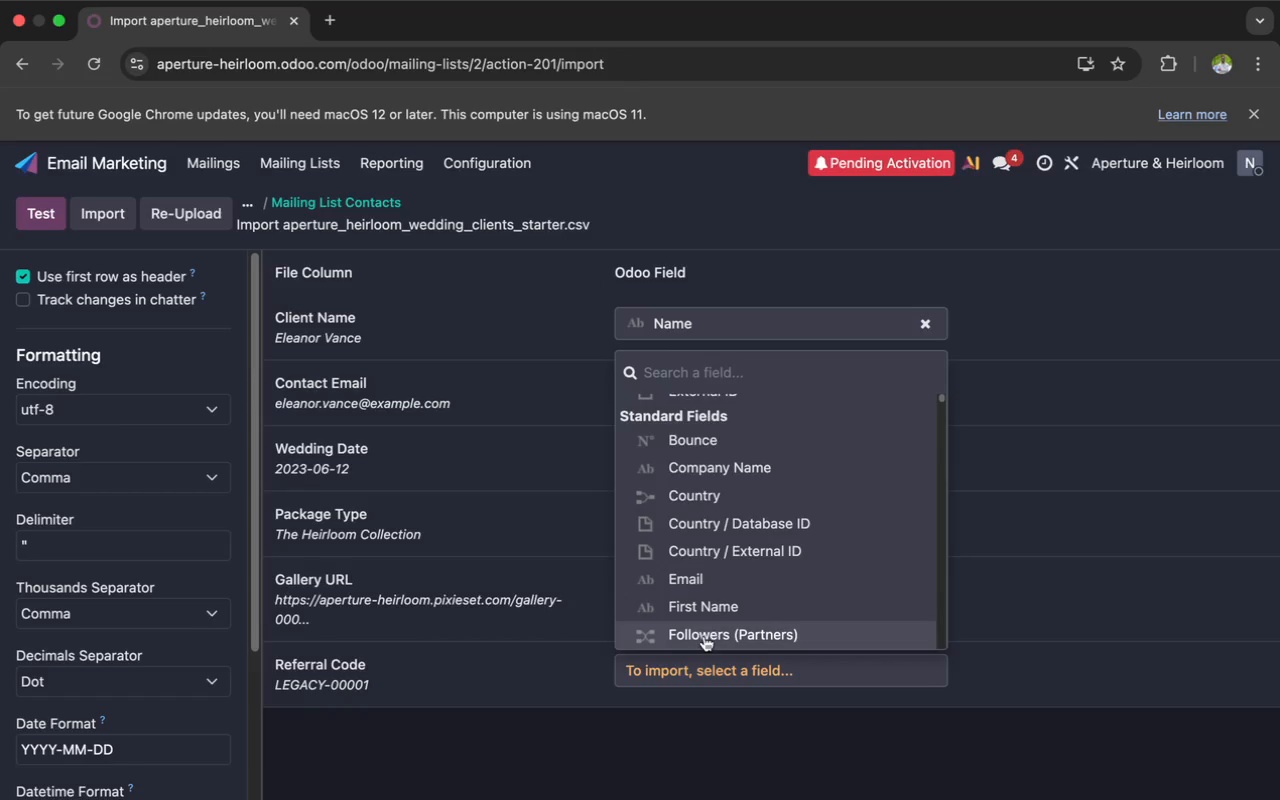 
scroll: coordinate [704, 626], scroll_direction: down, amount: 54.0
 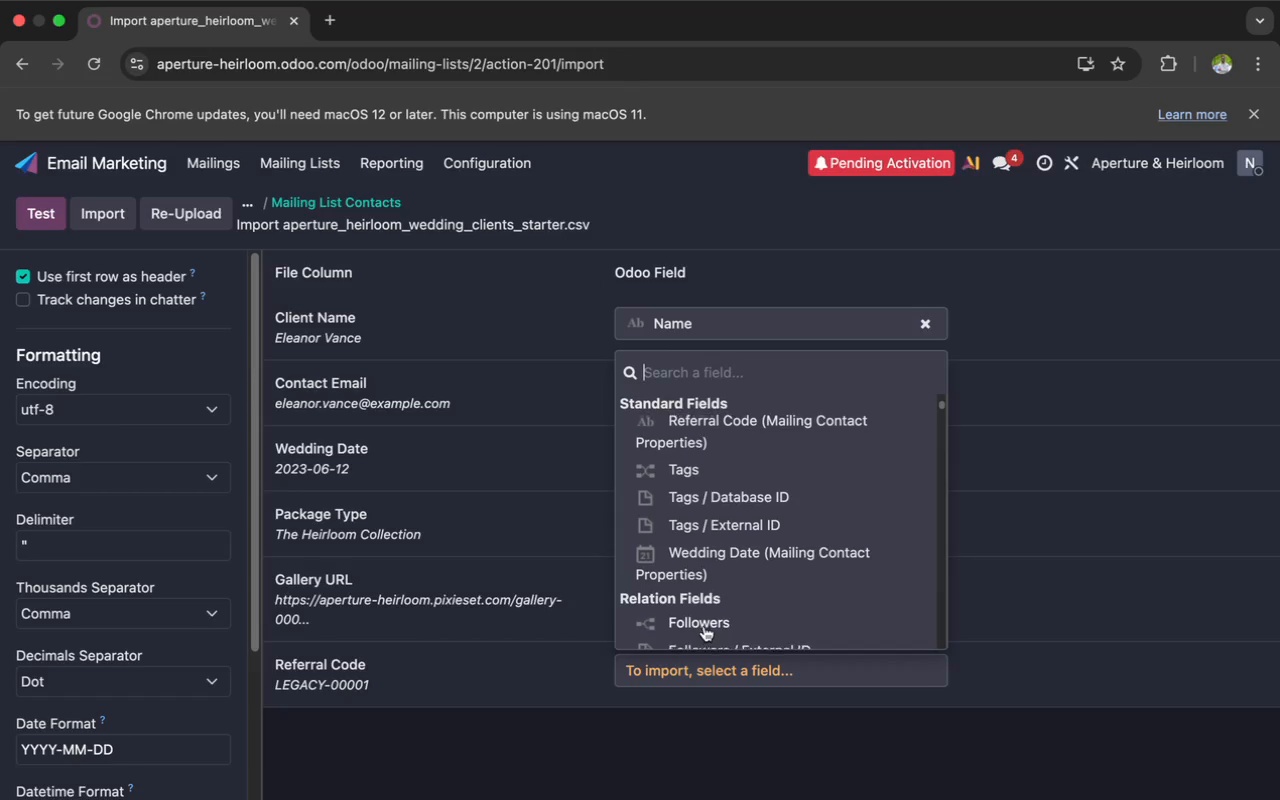 
scroll: coordinate [704, 626], scroll_direction: up, amount: 8.0
 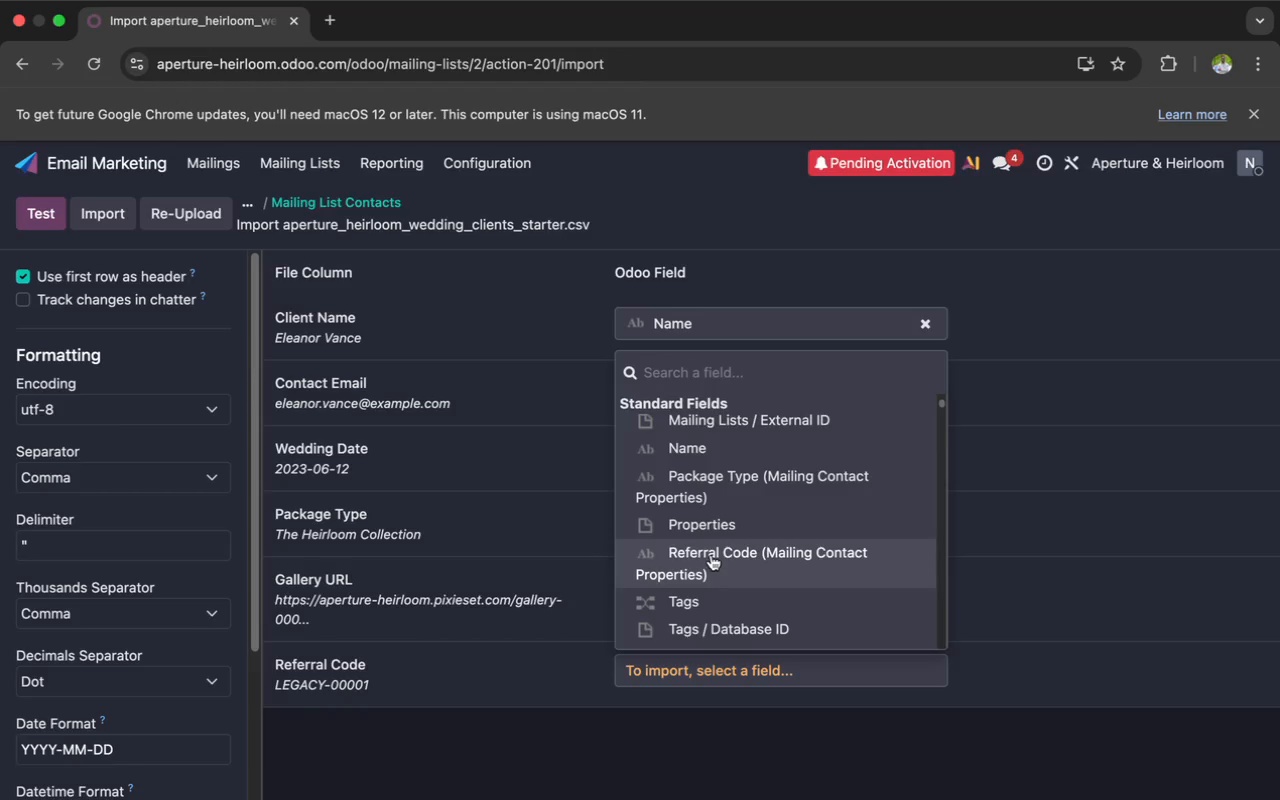 
left_click([711, 556])
 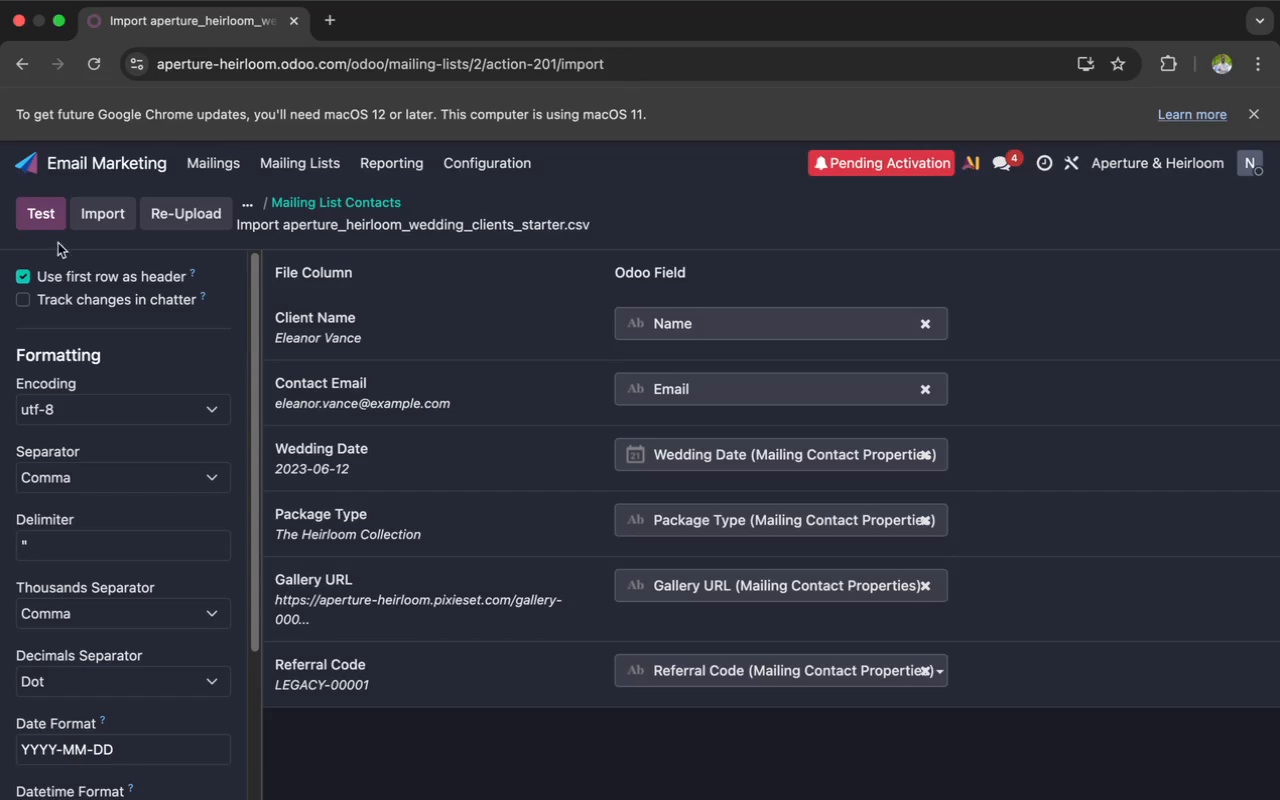 
left_click([48, 227])
 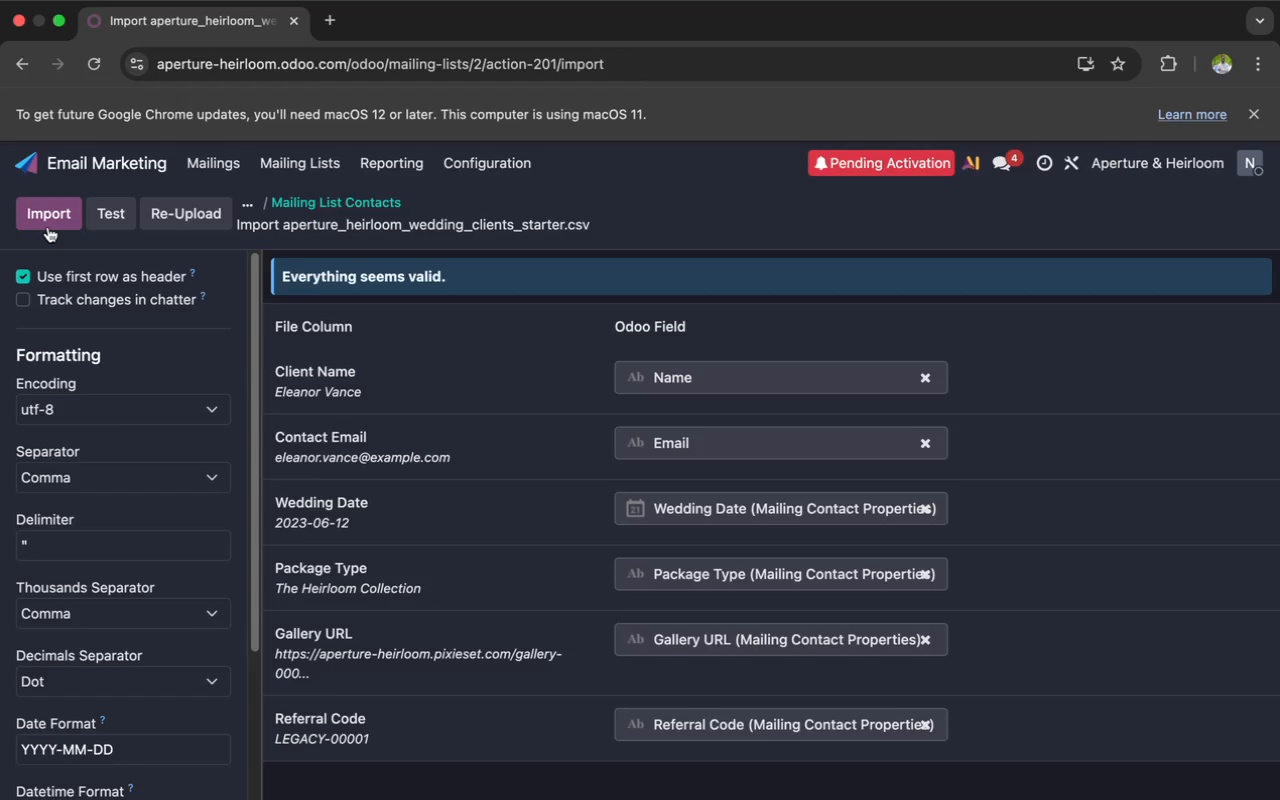 
left_click([48, 227])
 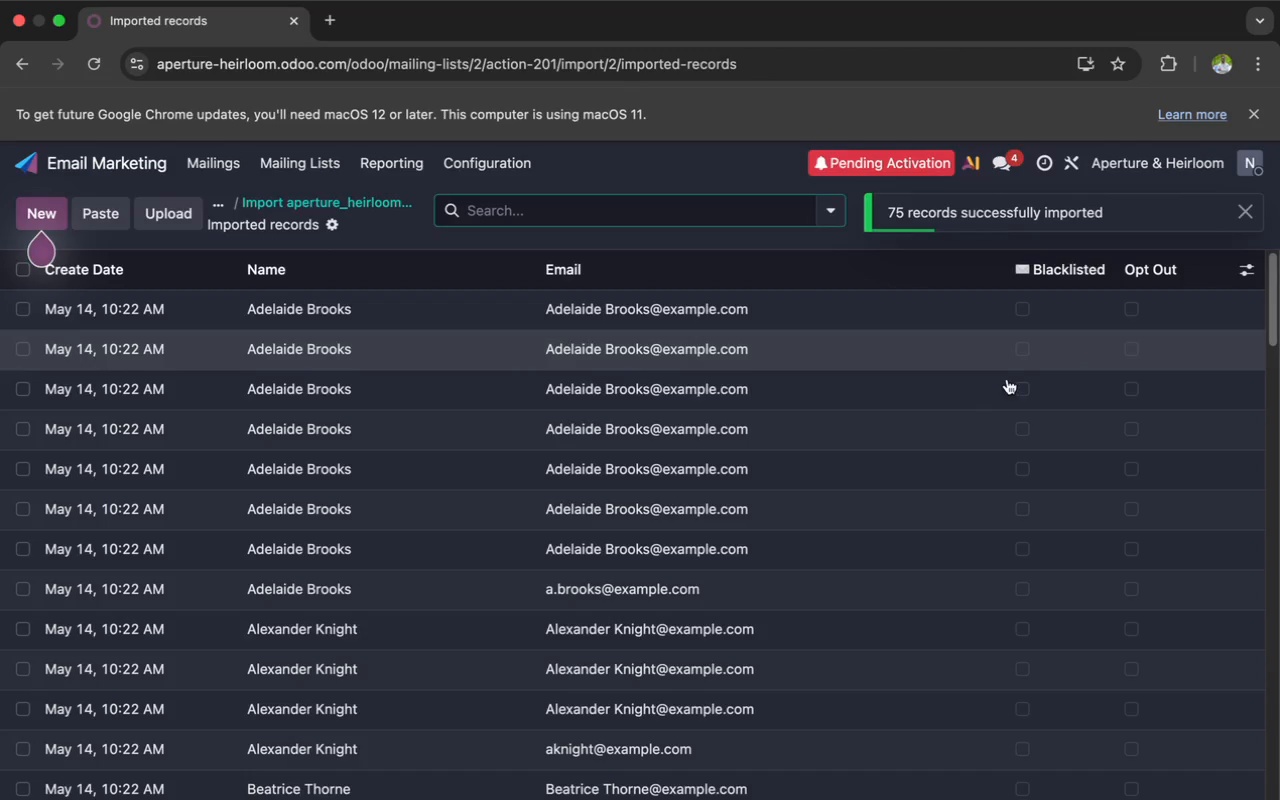 
wait(5.19)
 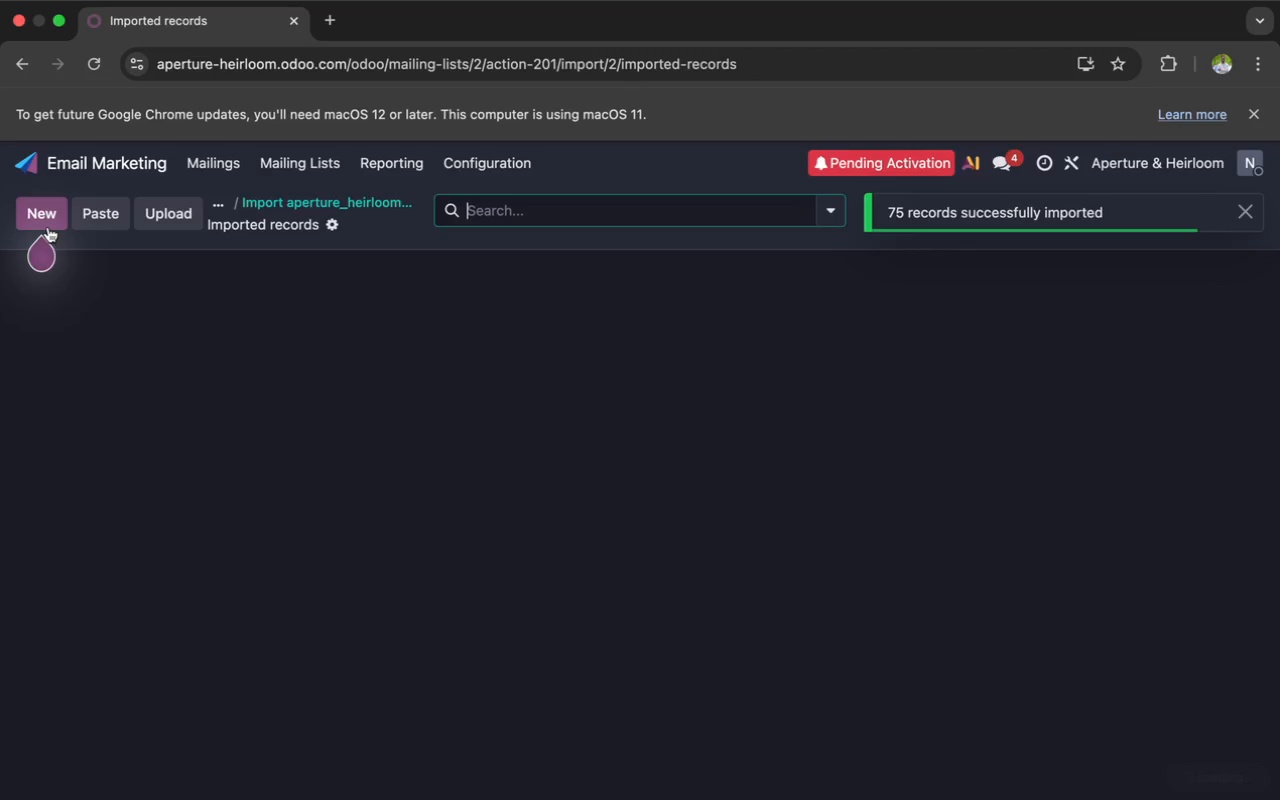 
left_click([1245, 274])
 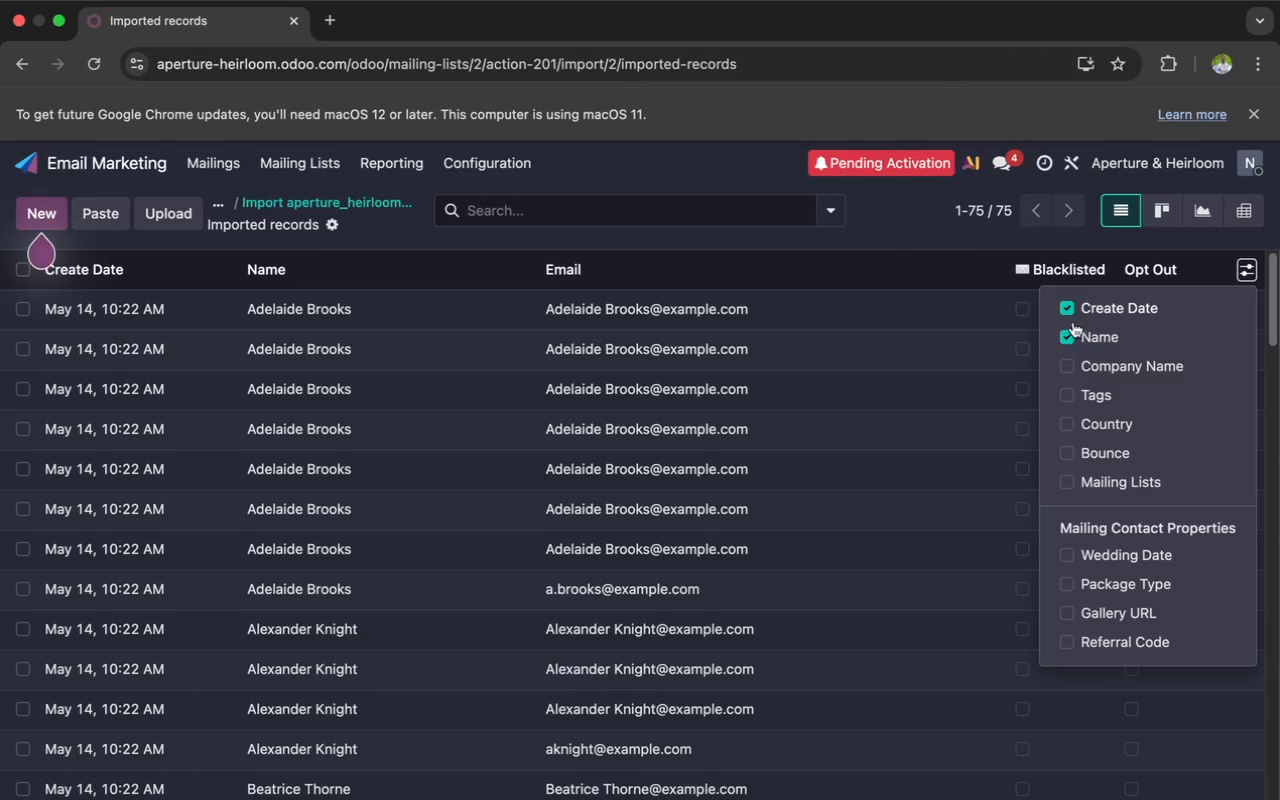 
left_click([1067, 307])
 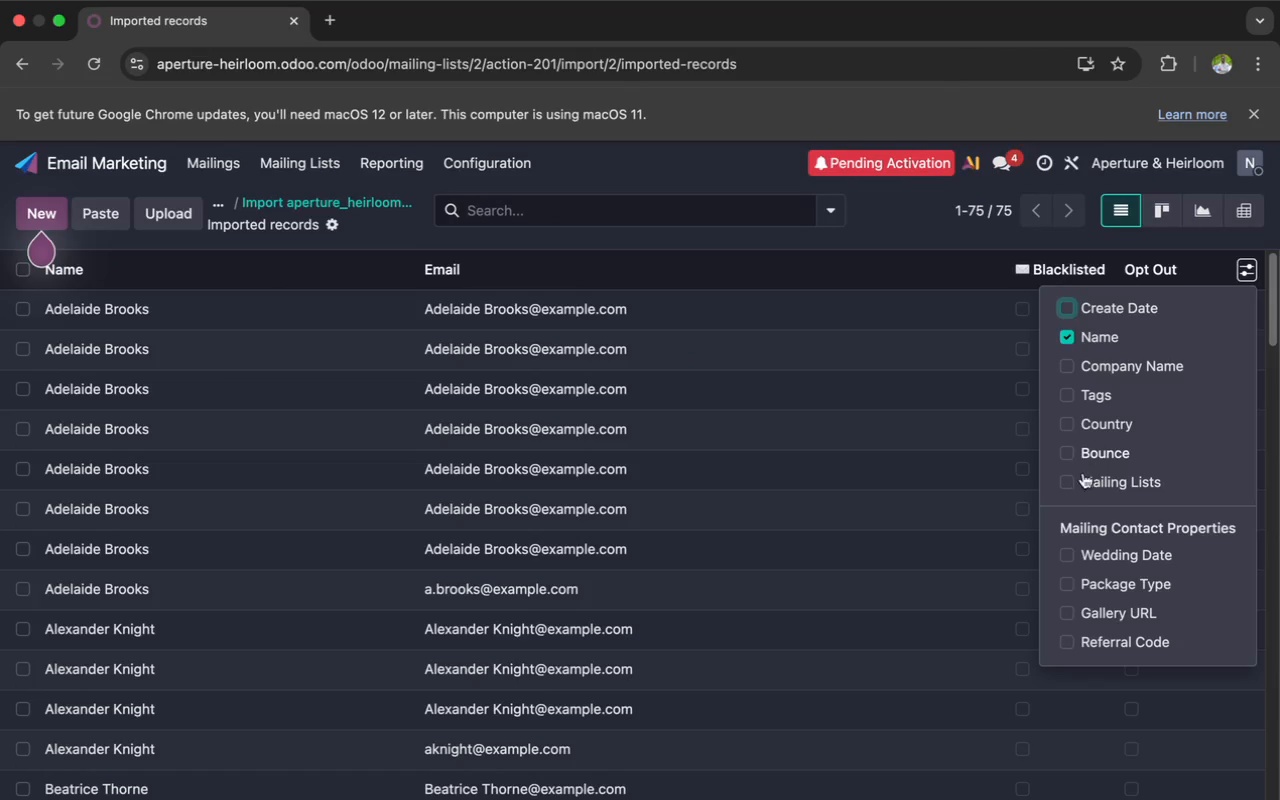 
left_click([1066, 481])
 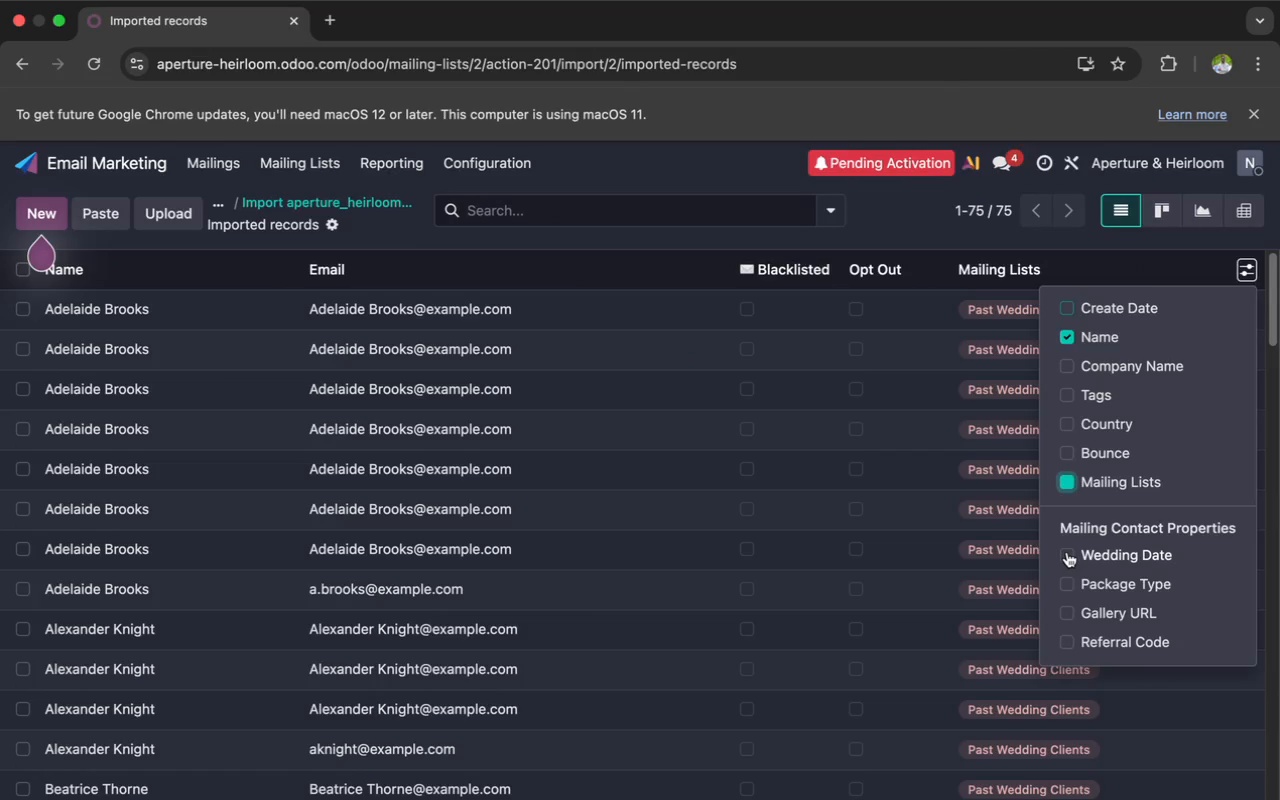 
left_click([1067, 552])
 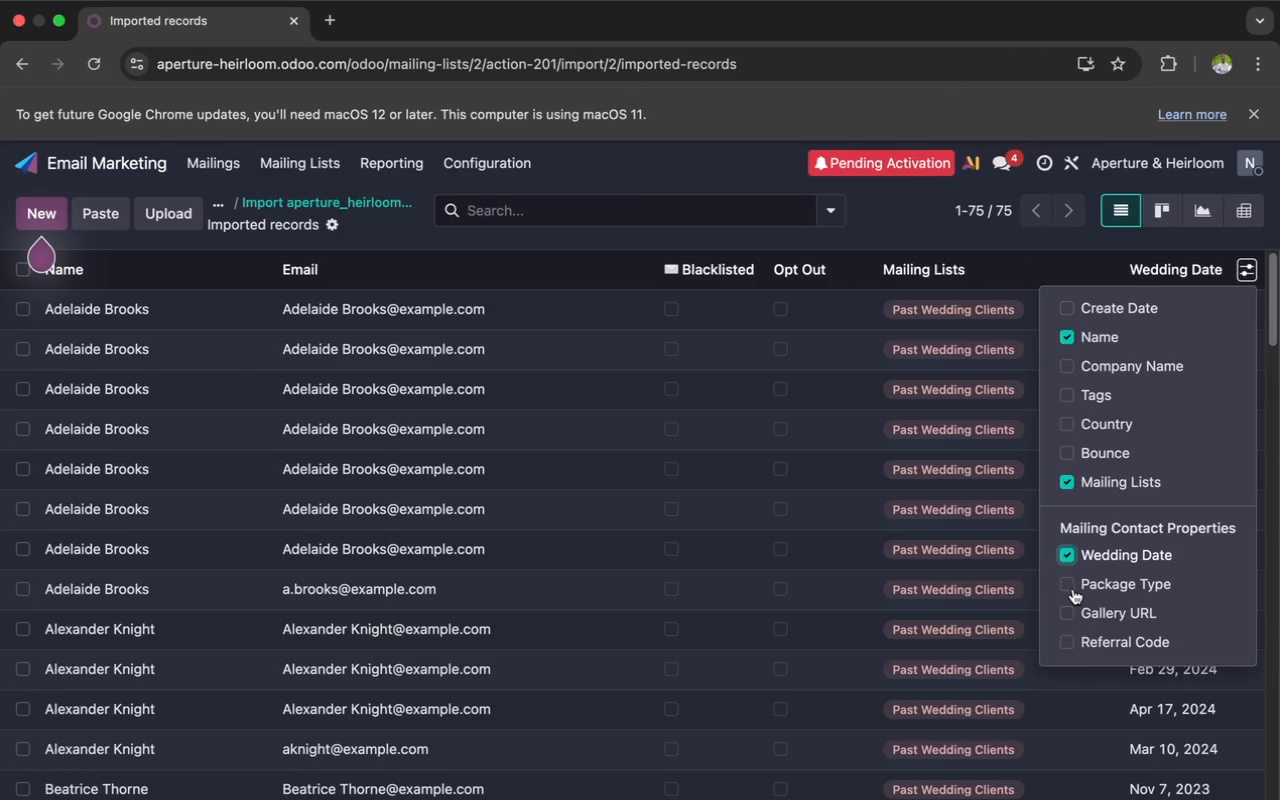 
left_click([1070, 584])
 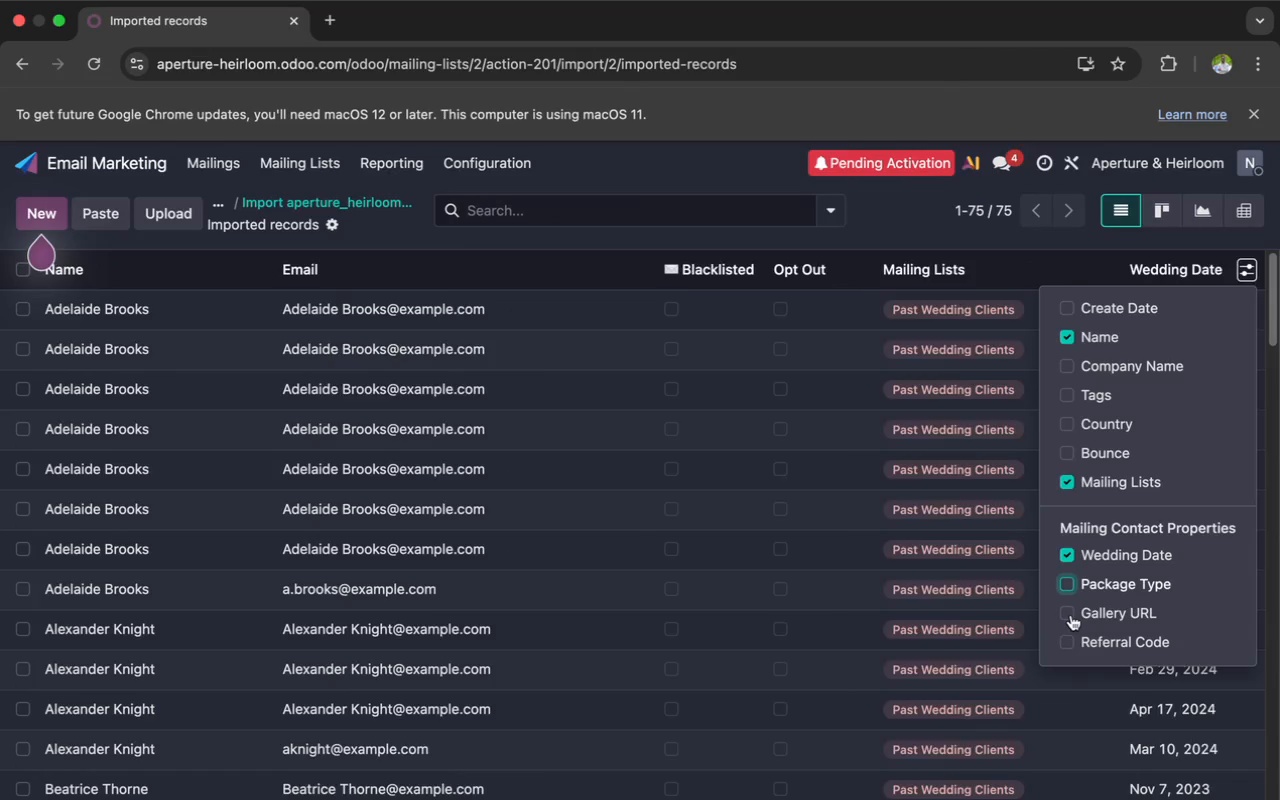 
left_click([1070, 614])
 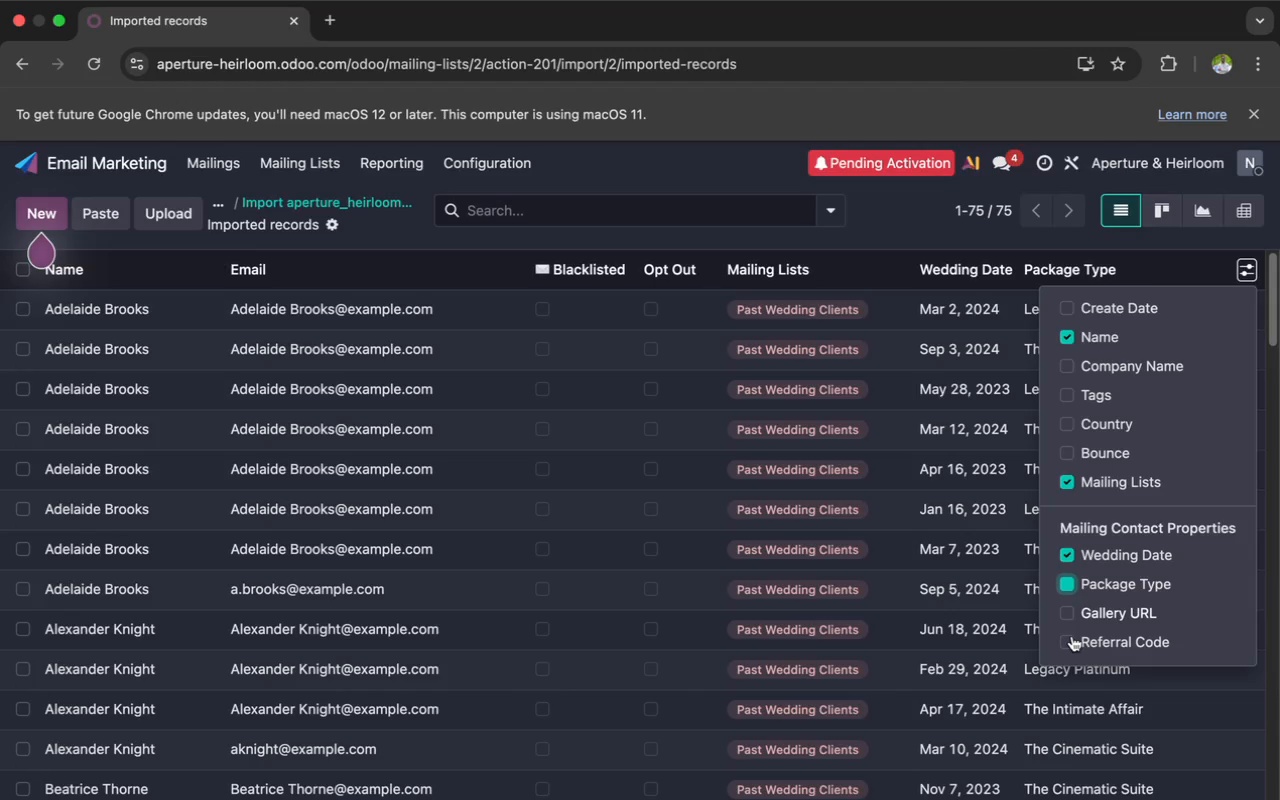 
left_click([1071, 639])
 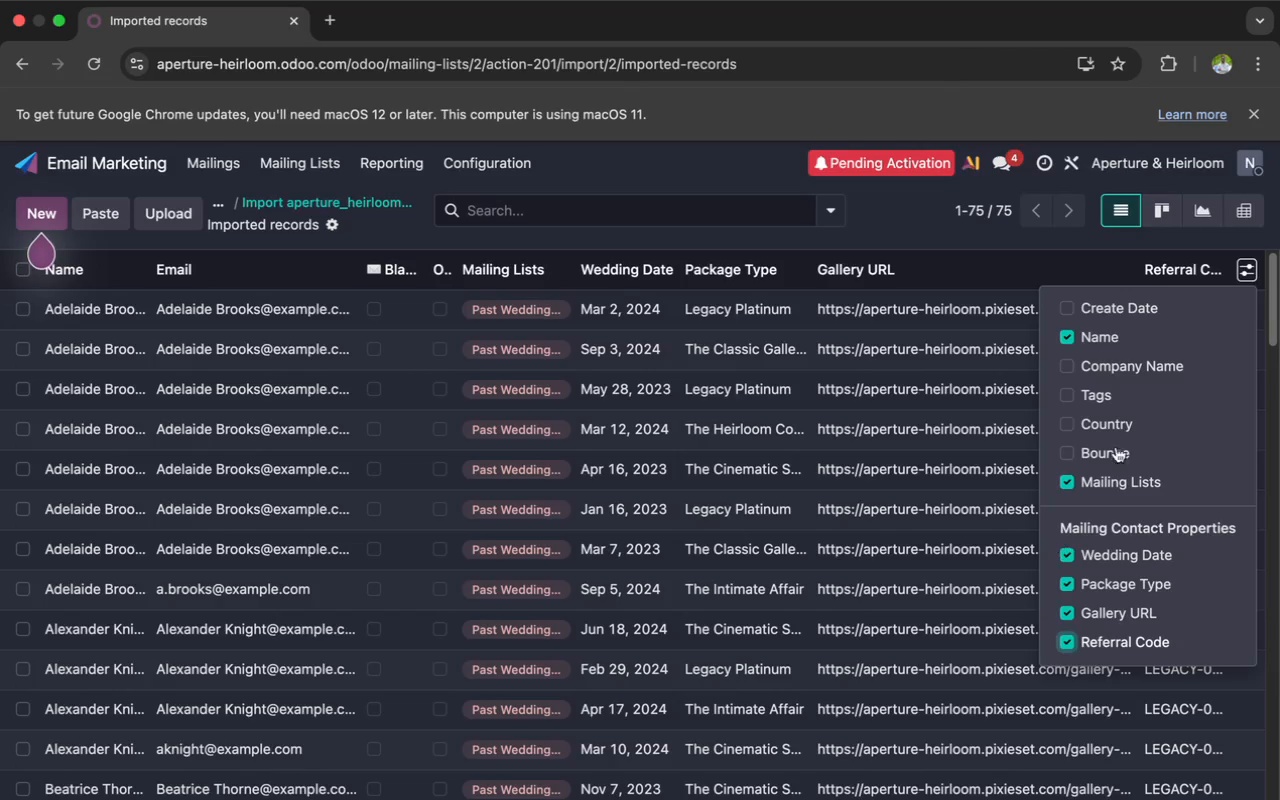 
left_click([1249, 271])
 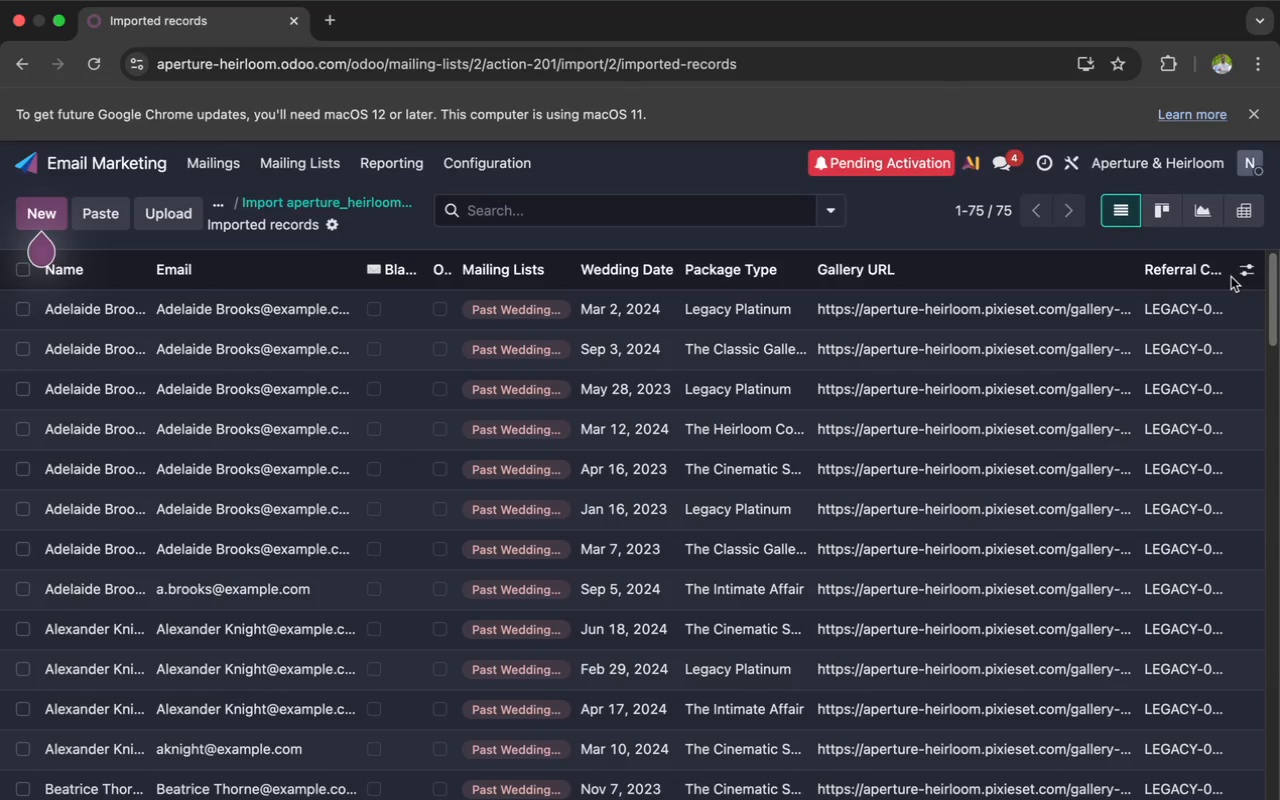 
wait(20.44)
 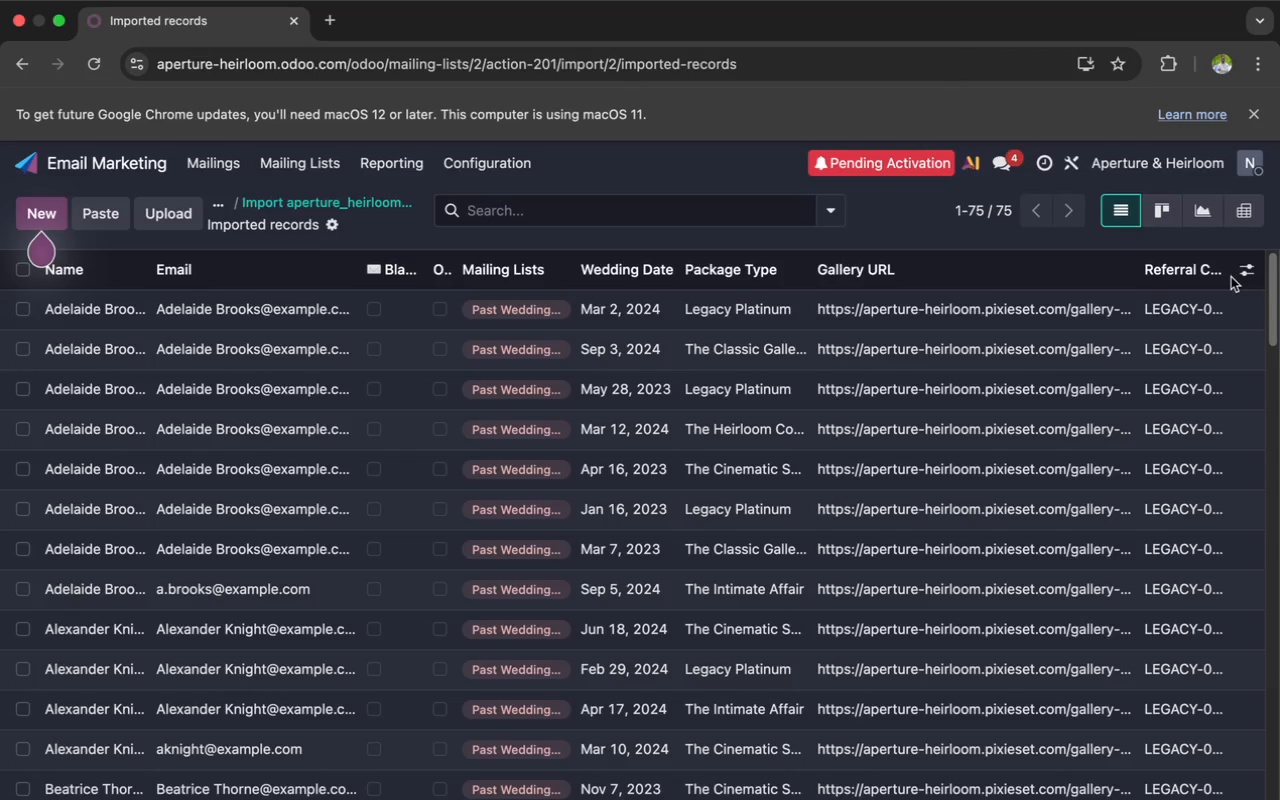 
left_click([313, 206])
 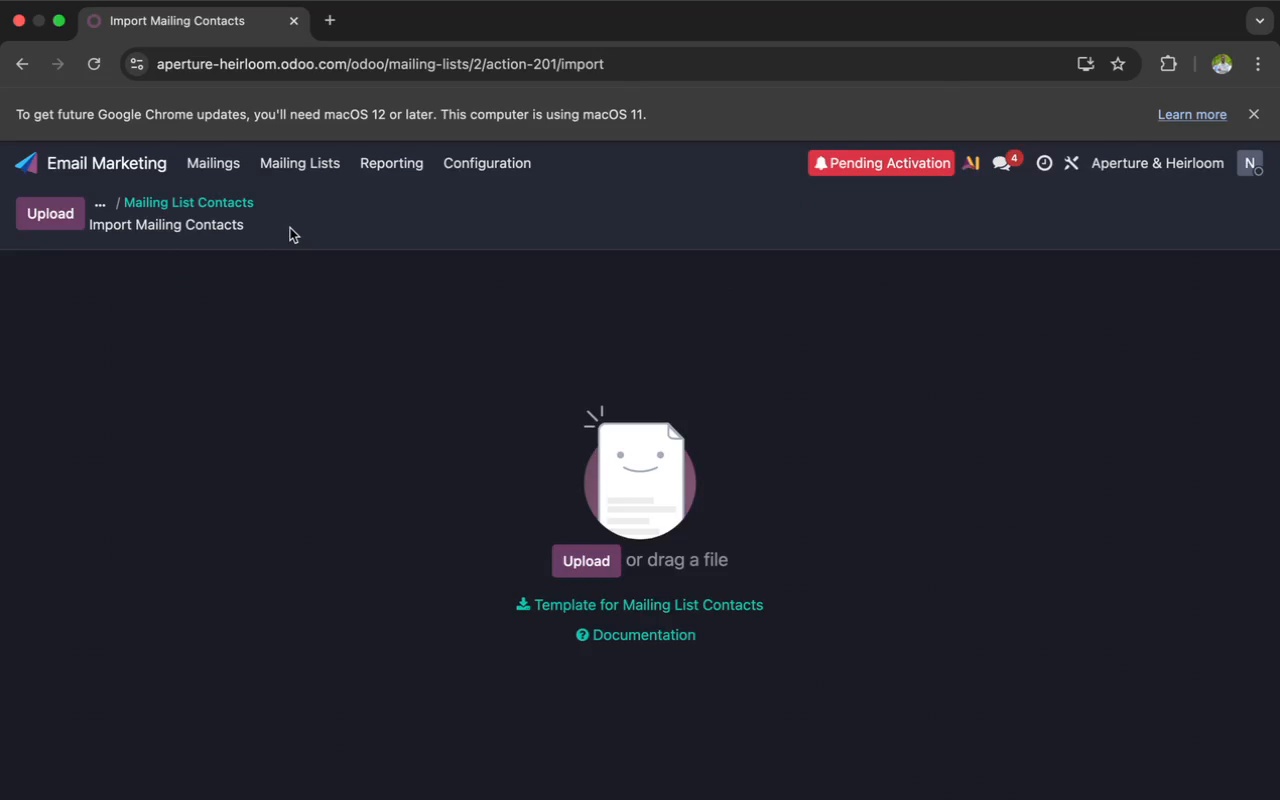 
wait(5.18)
 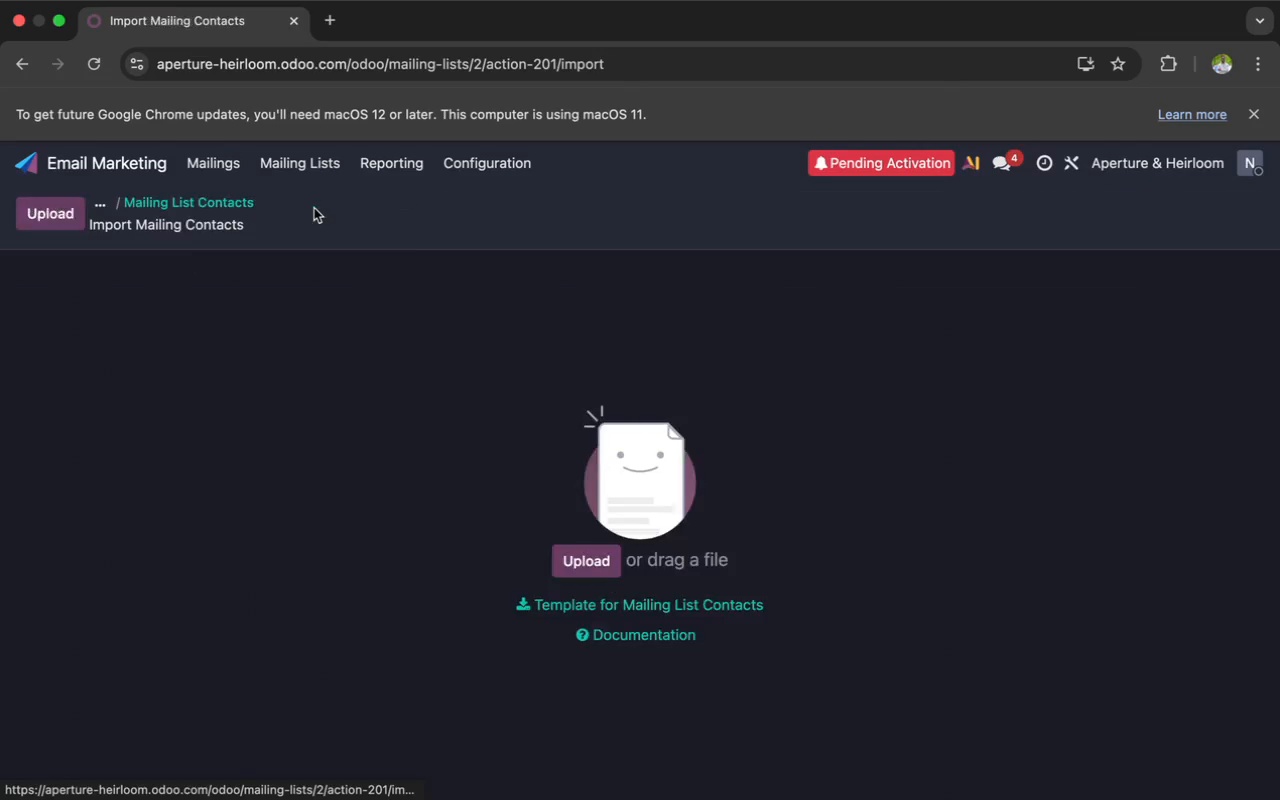 
left_click([224, 199])
 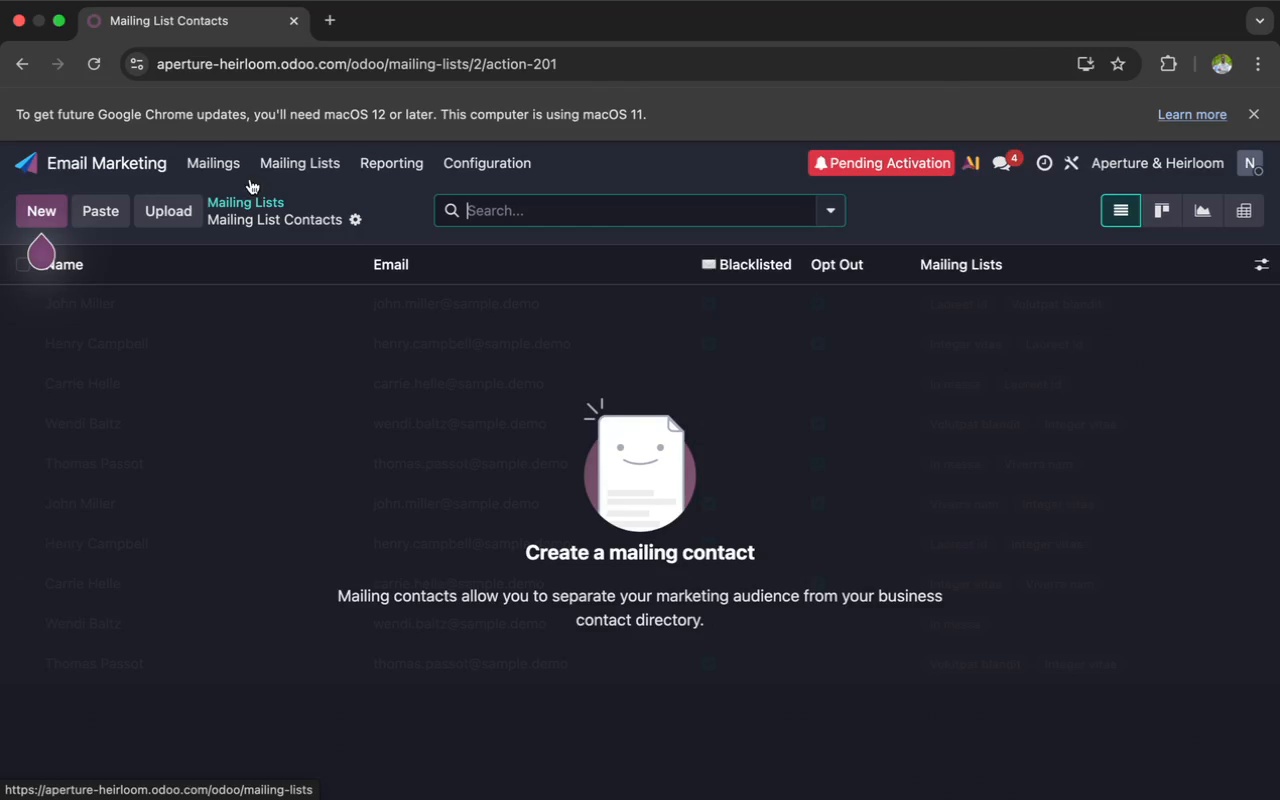 
left_click([293, 160])
 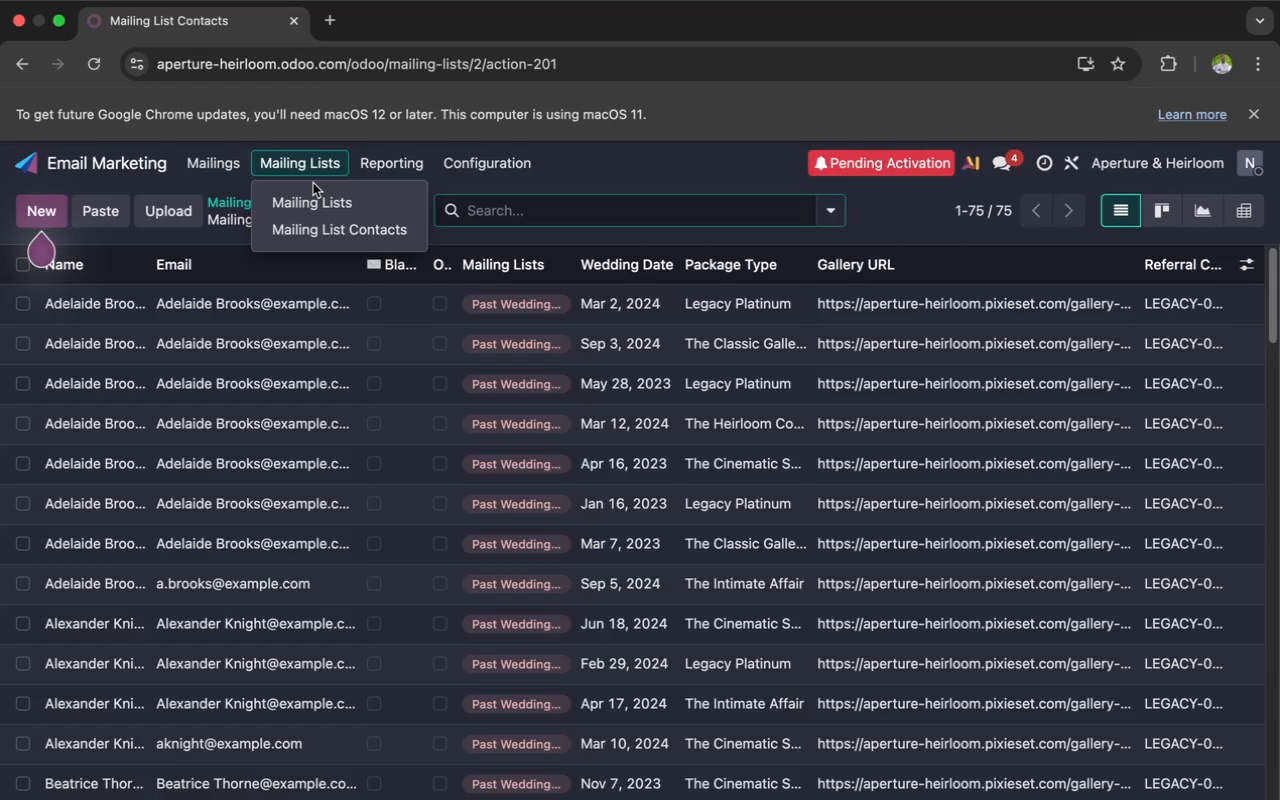 
left_click([309, 202])
 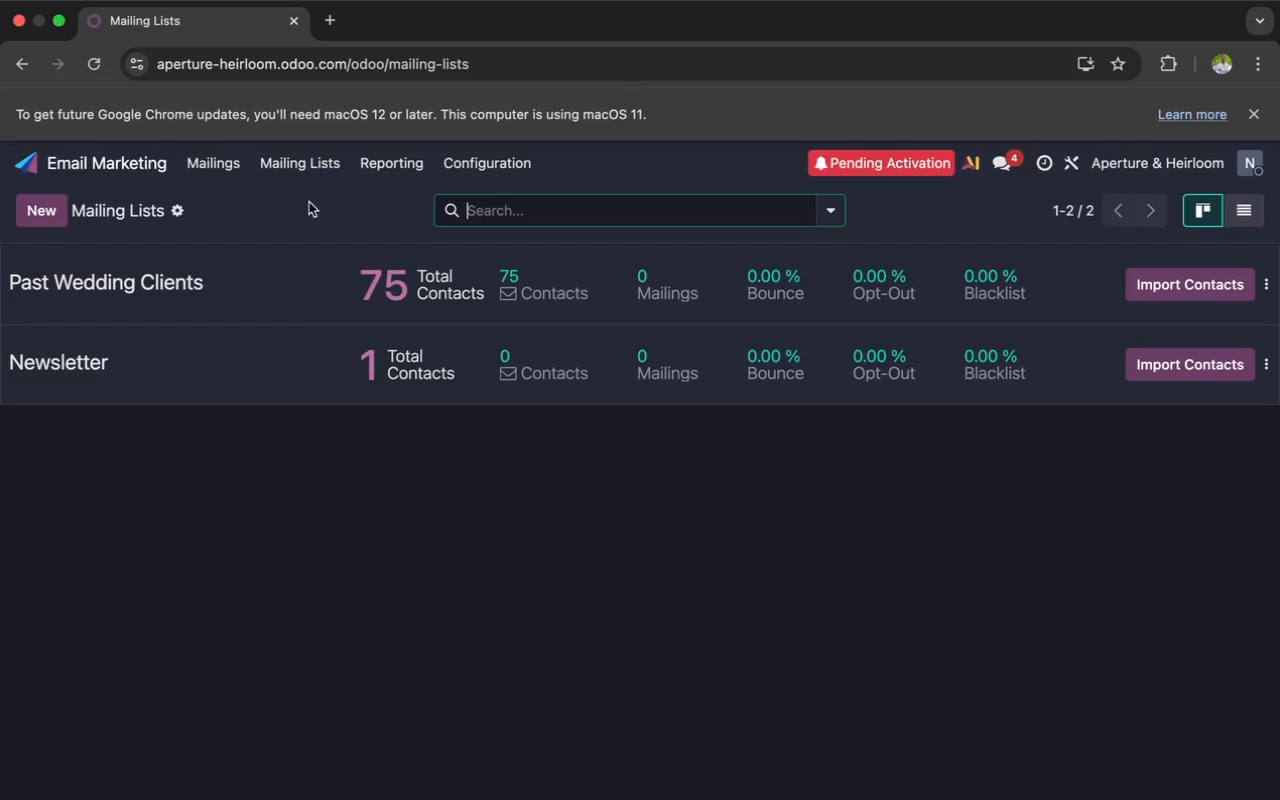 
wait(23.08)
 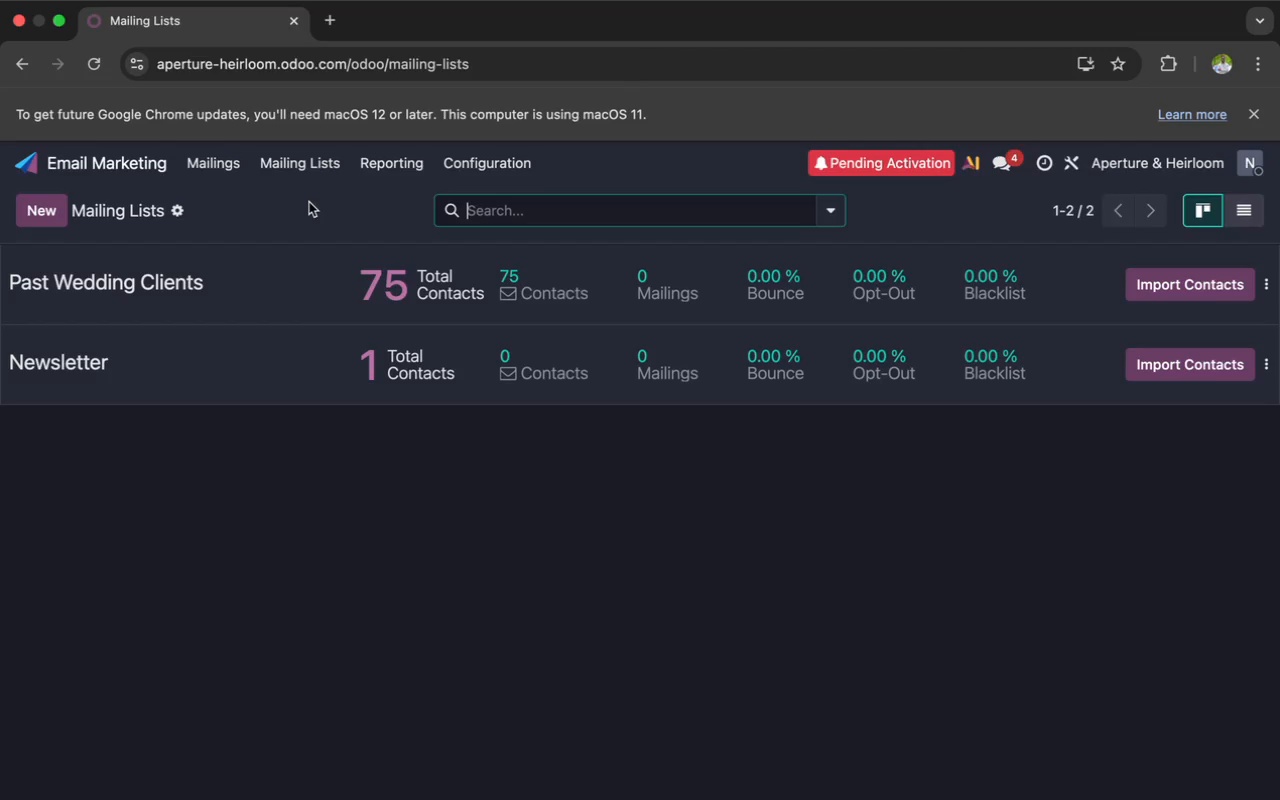 
left_click([1263, 365])
 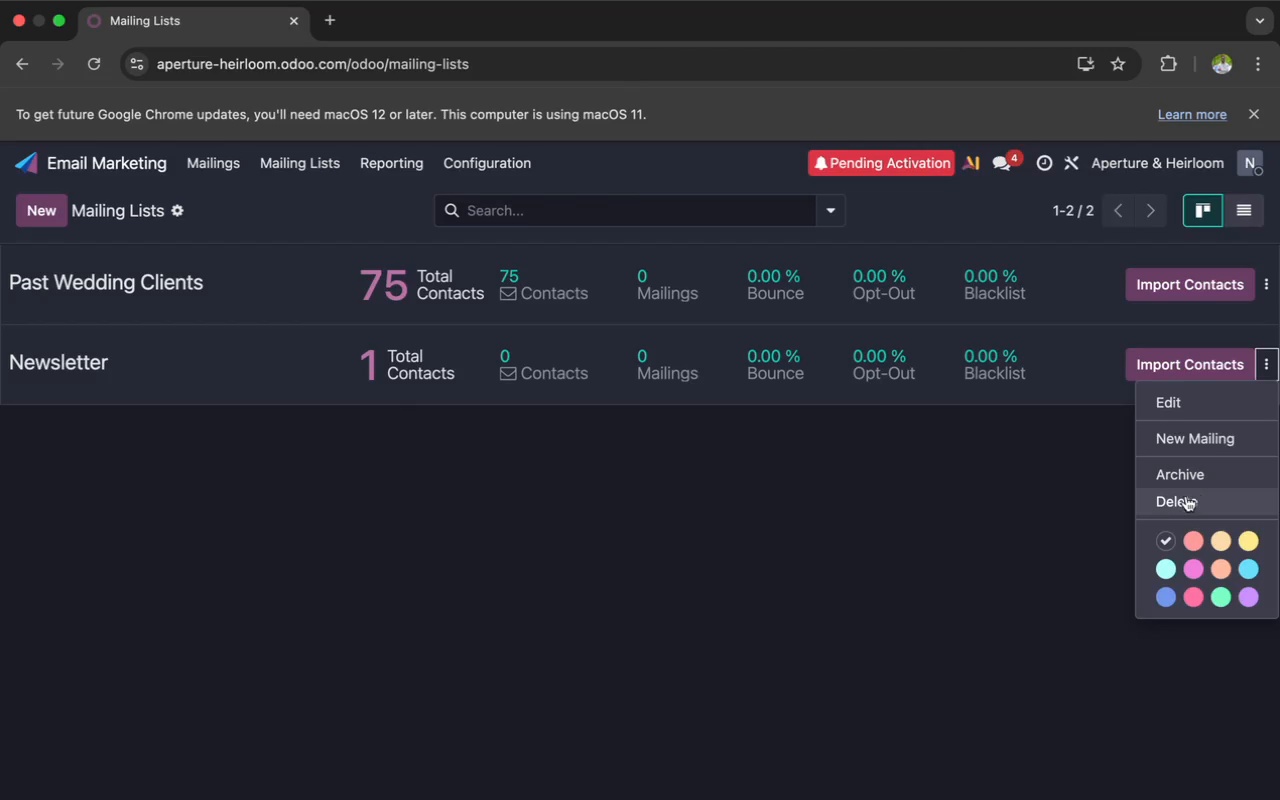 
left_click([1184, 498])
 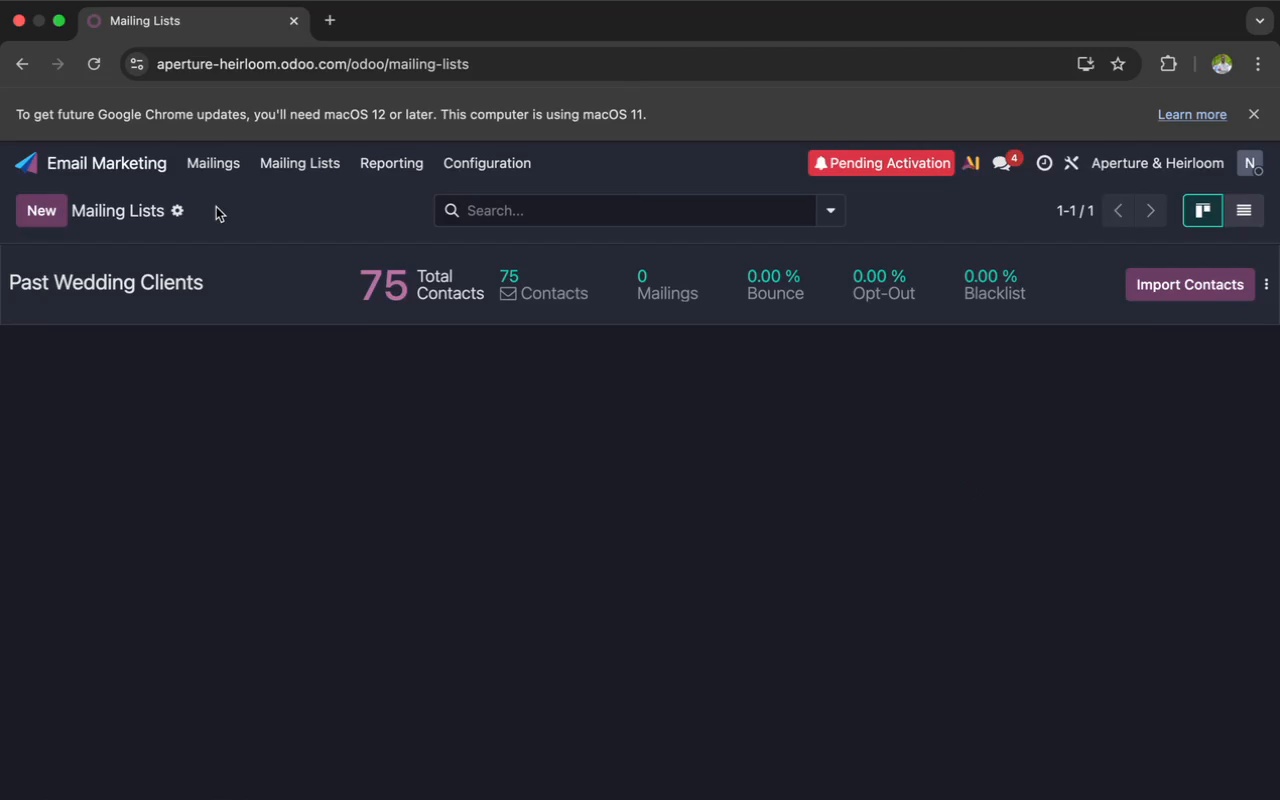 
left_click([278, 171])
 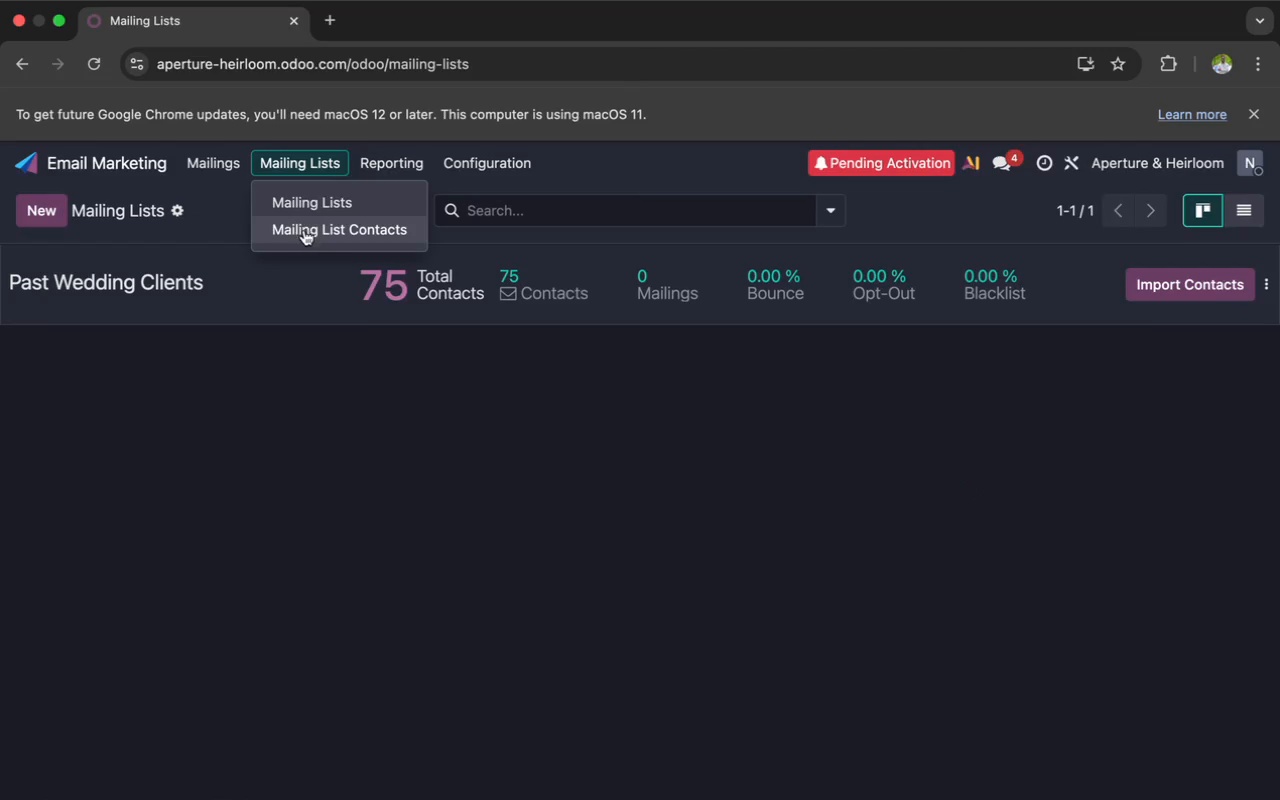 
left_click([304, 232])
 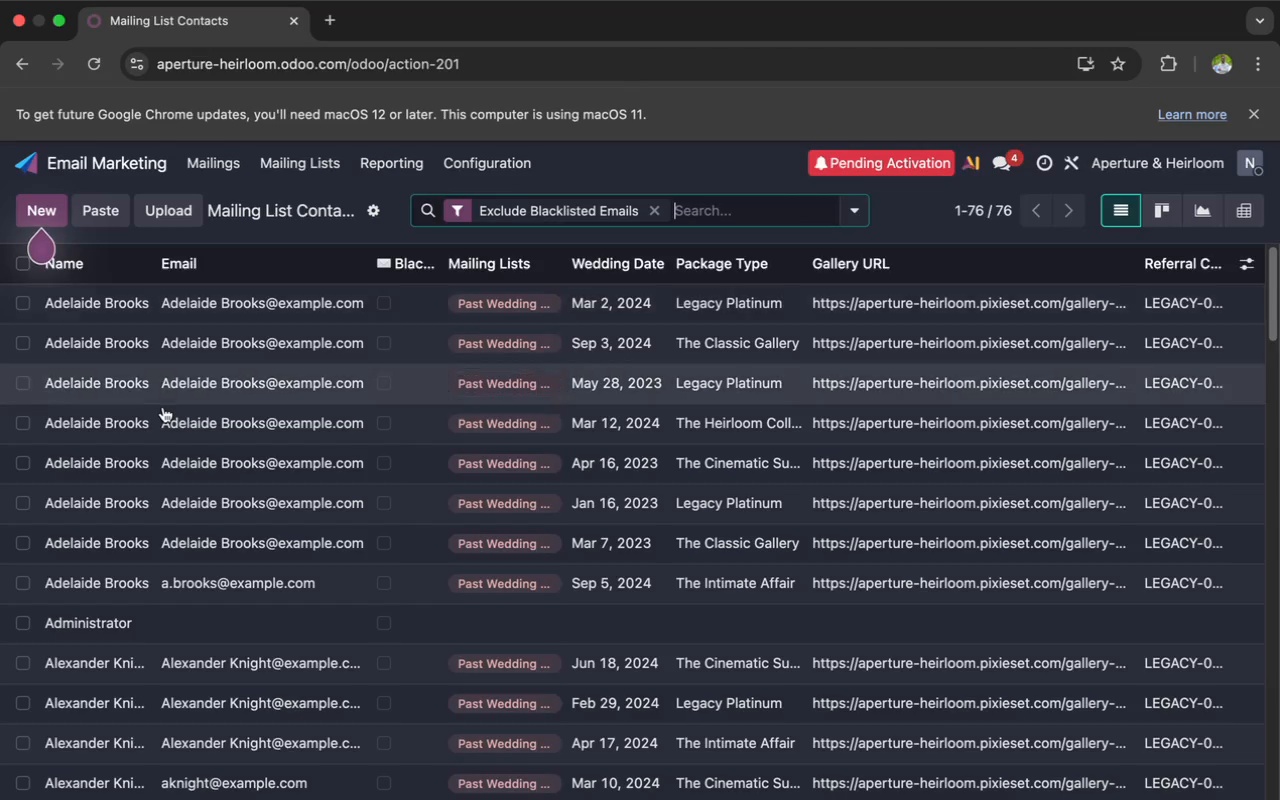 
left_click([23, 618])
 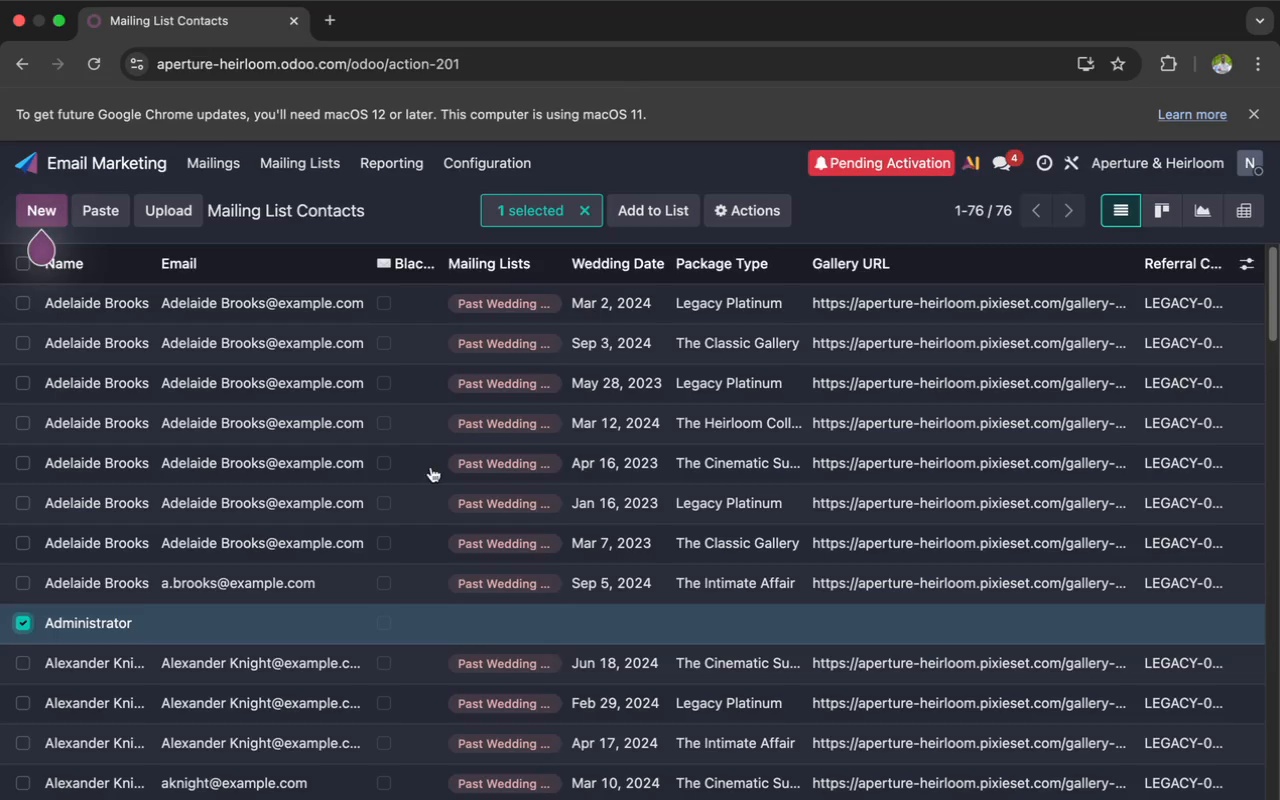 
left_click([740, 217])
 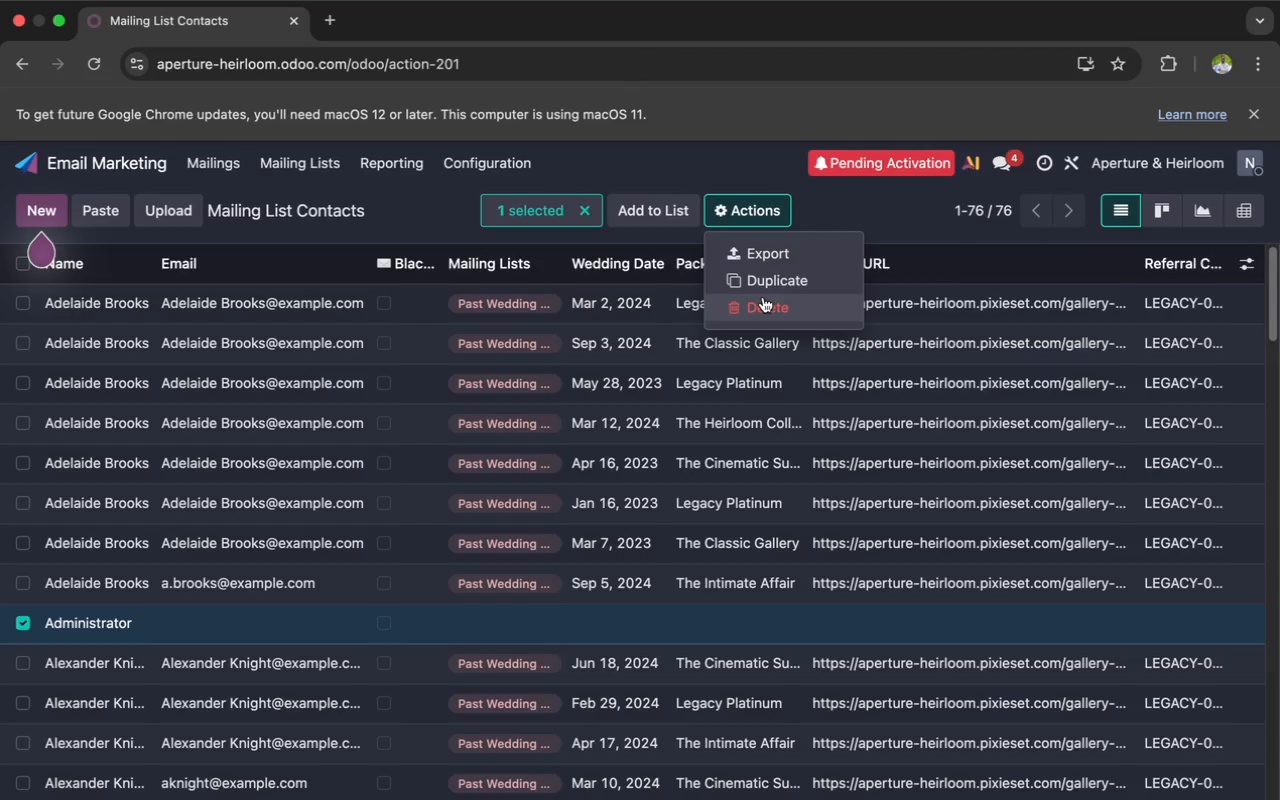 
wait(7.14)
 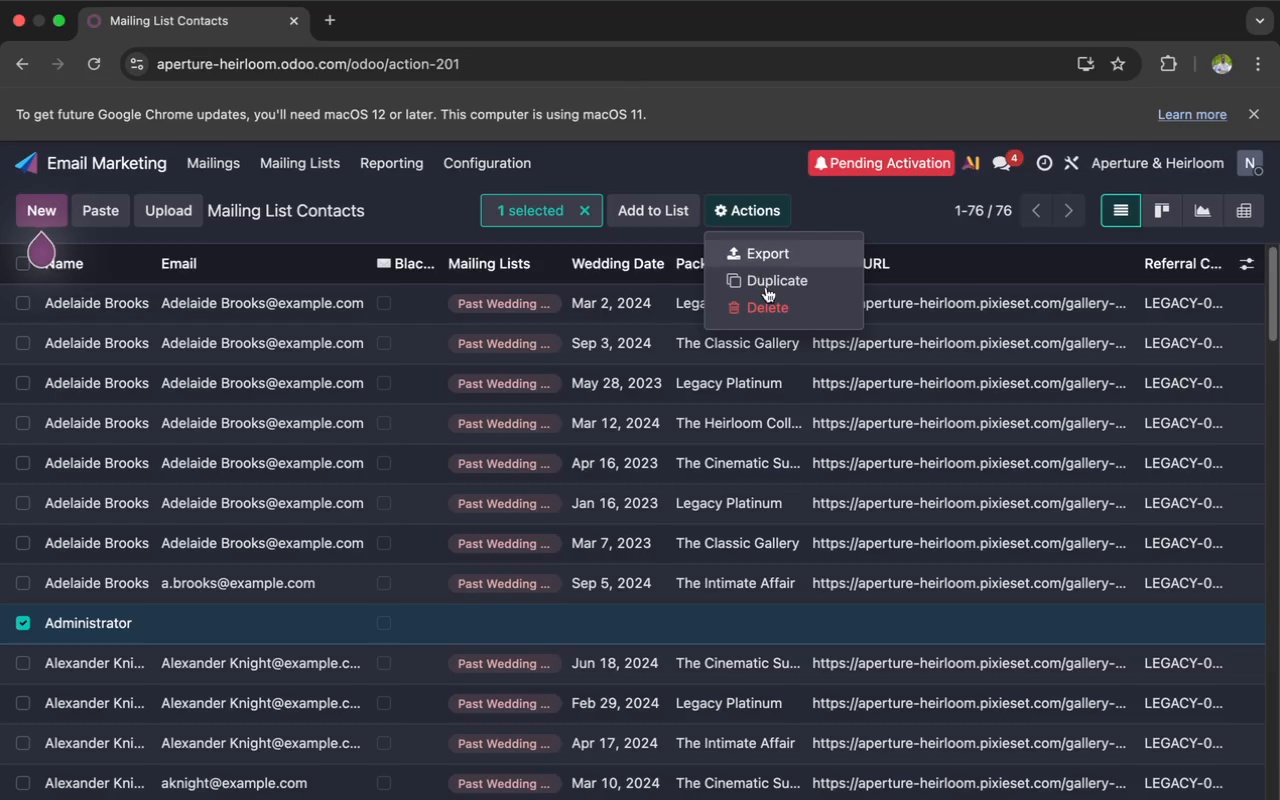 
left_click([761, 299])
 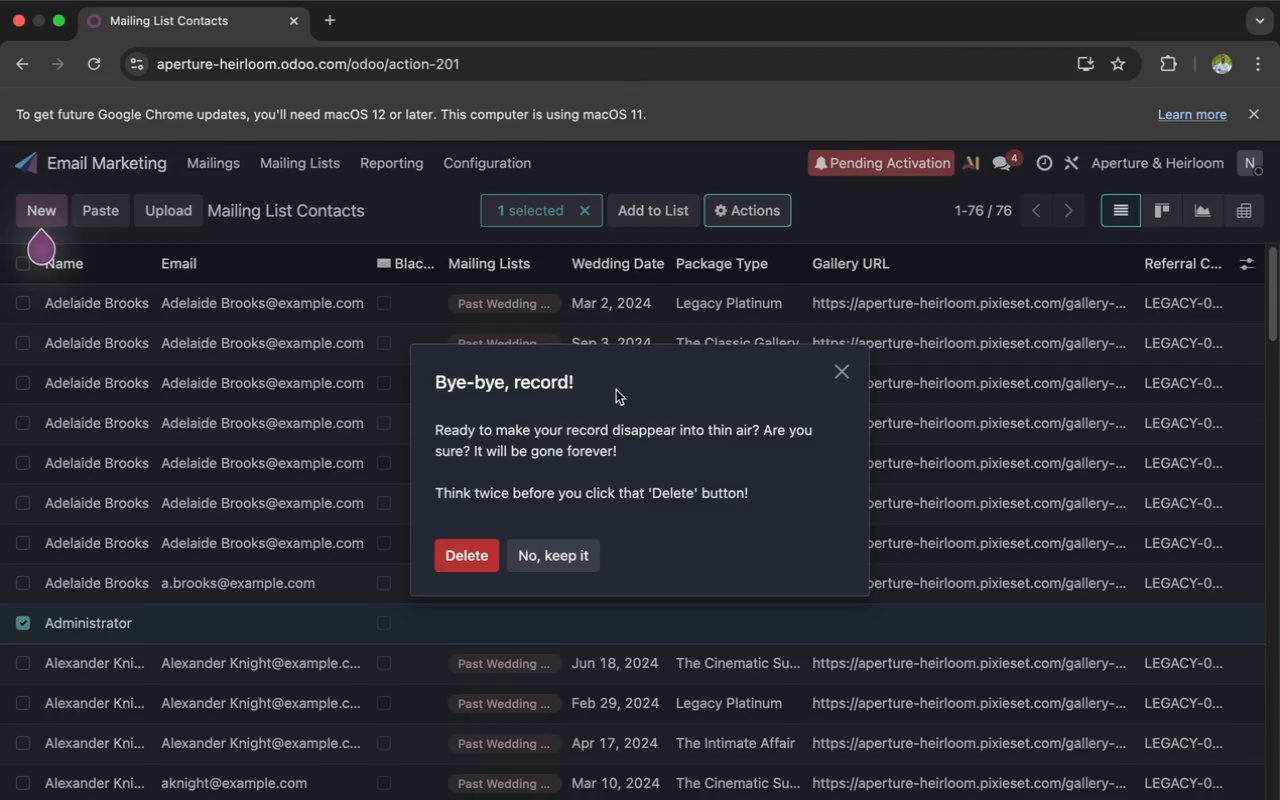 
left_click([478, 552])
 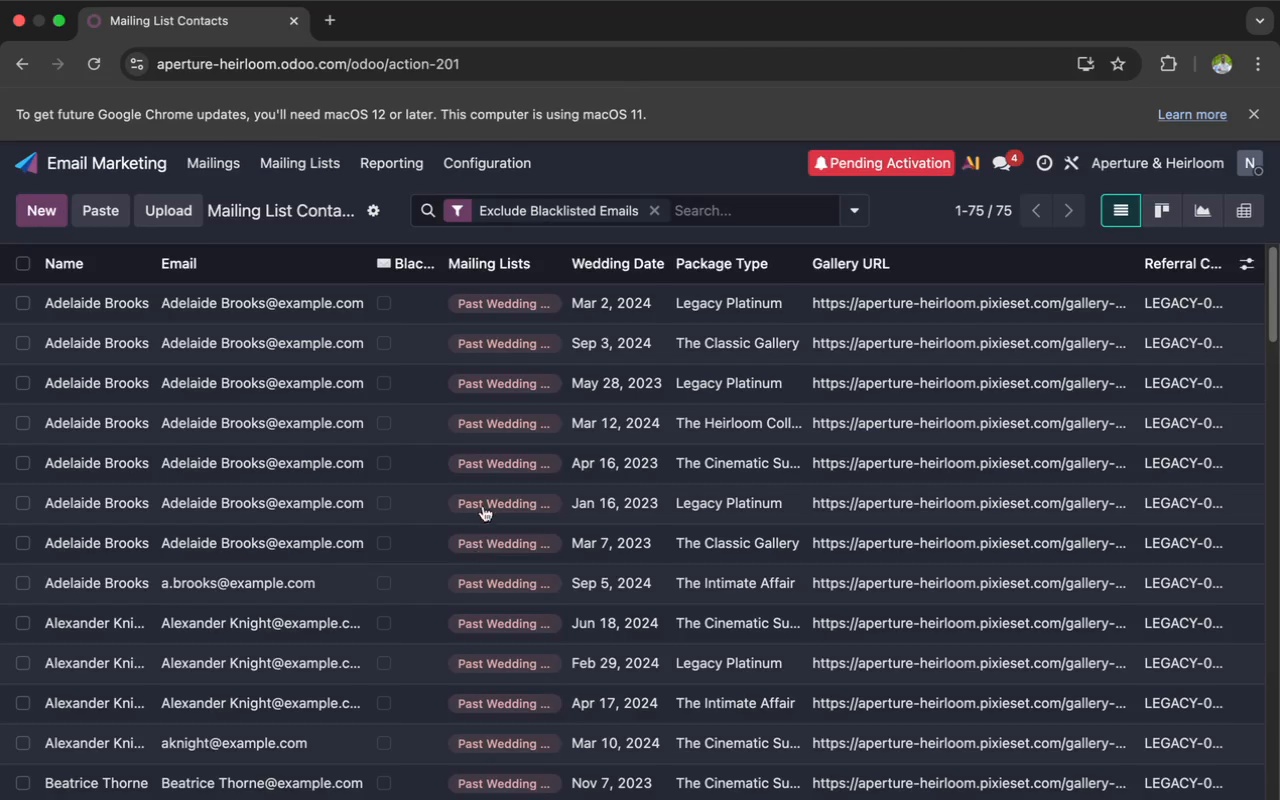 
left_click([487, 169])
 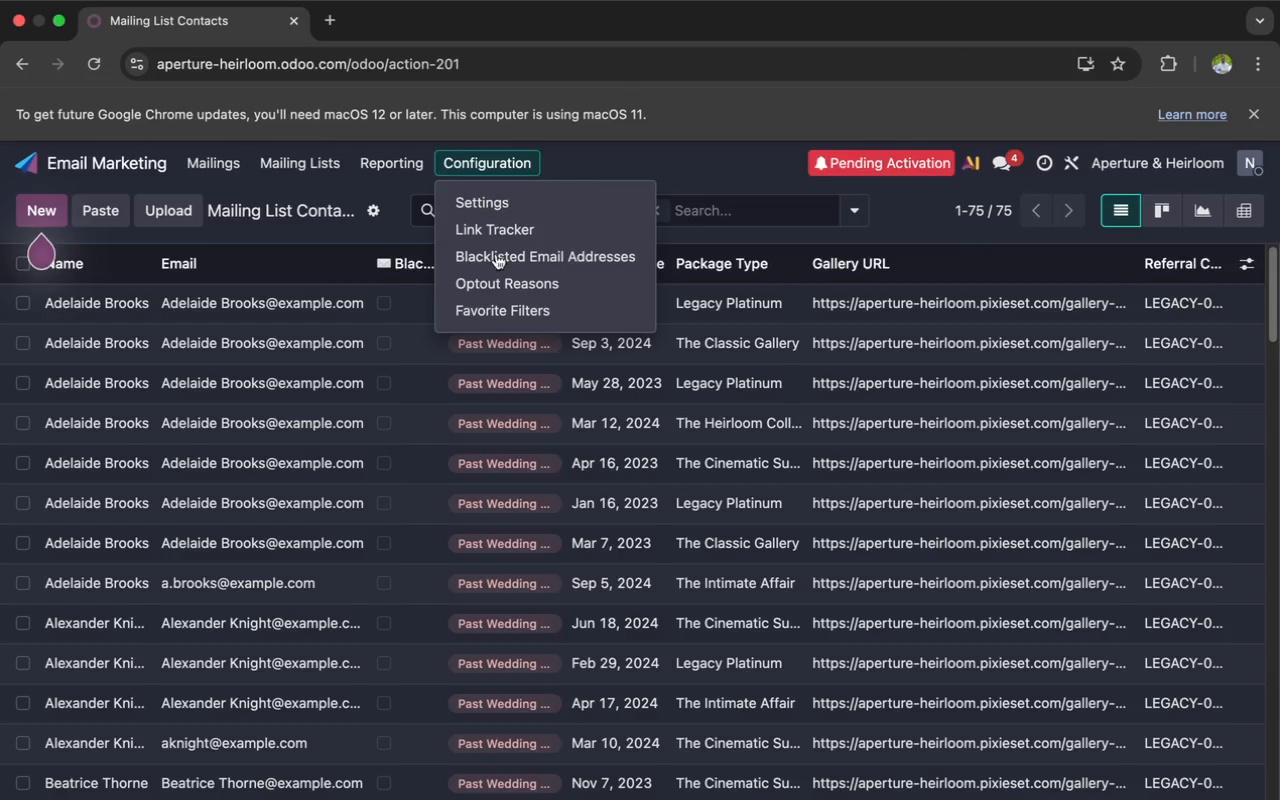 
left_click([495, 307])
 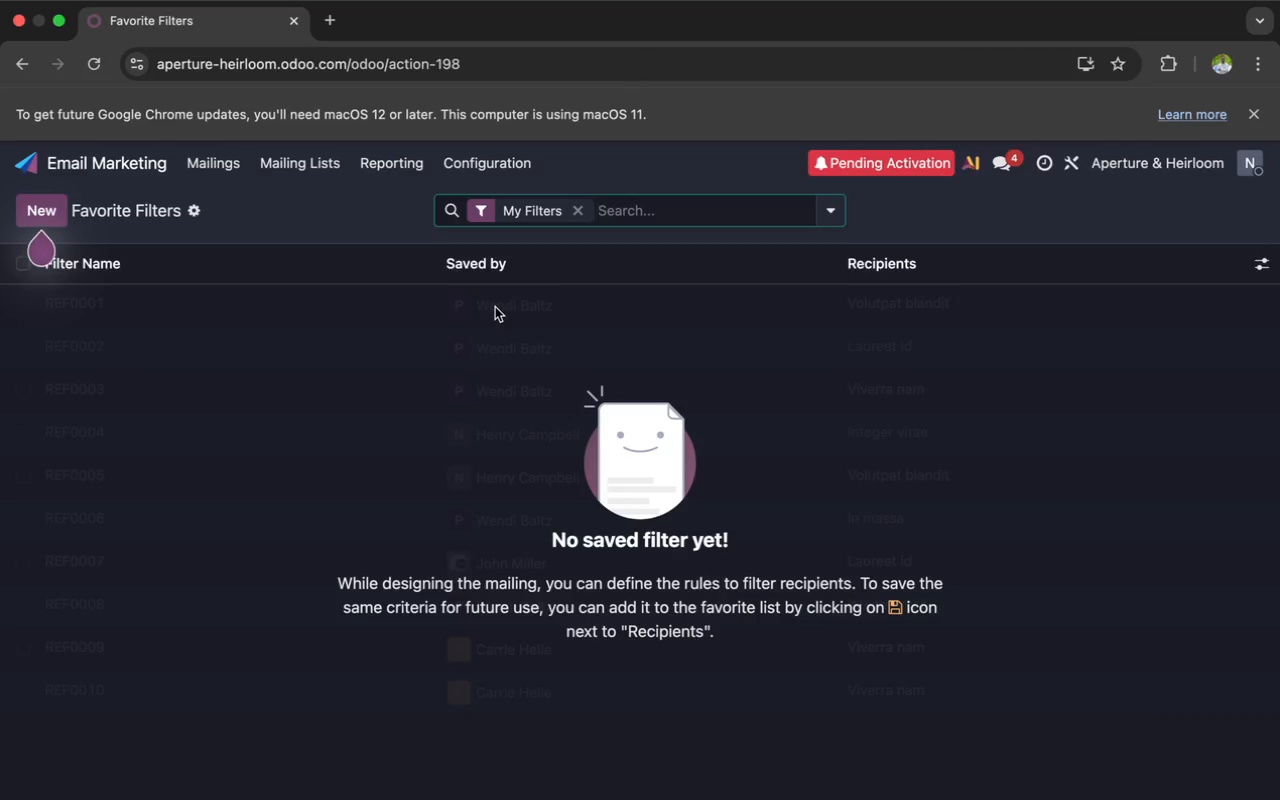 
wait(14.38)
 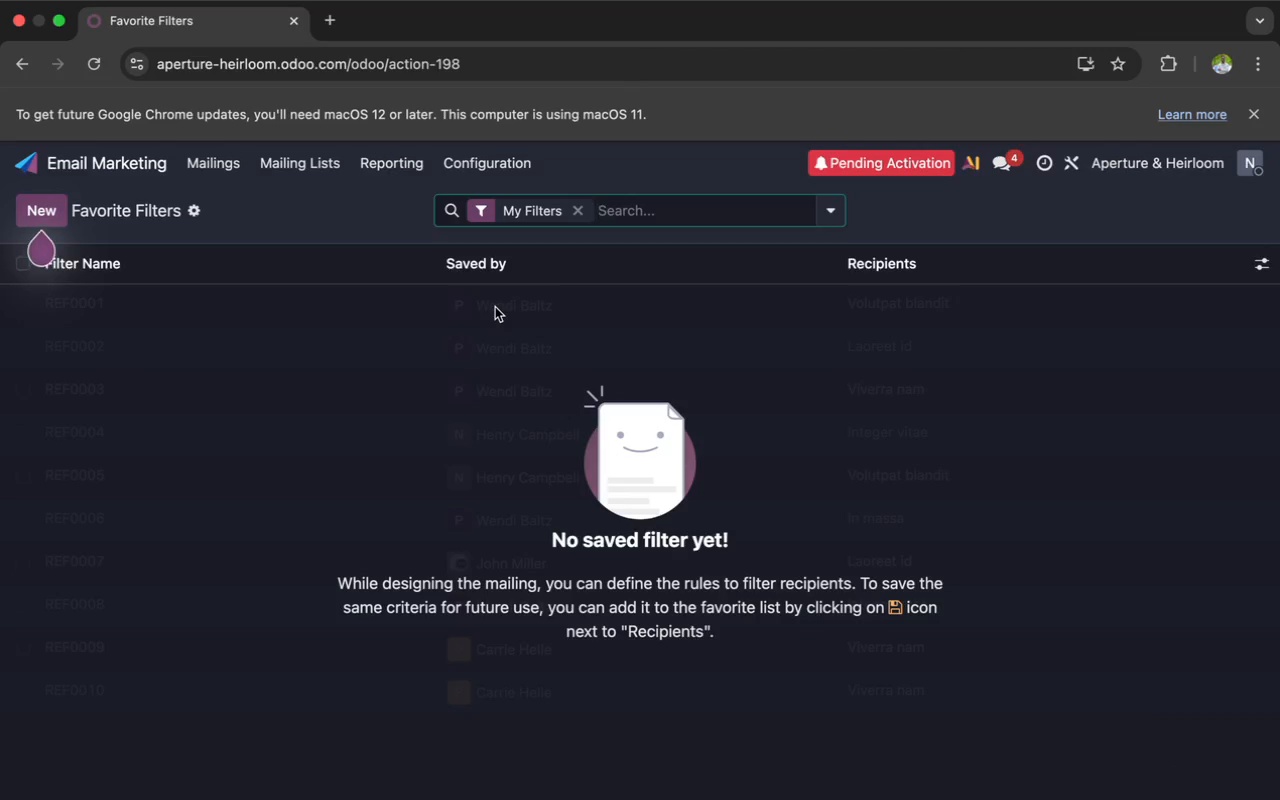 
left_click([40, 214])
 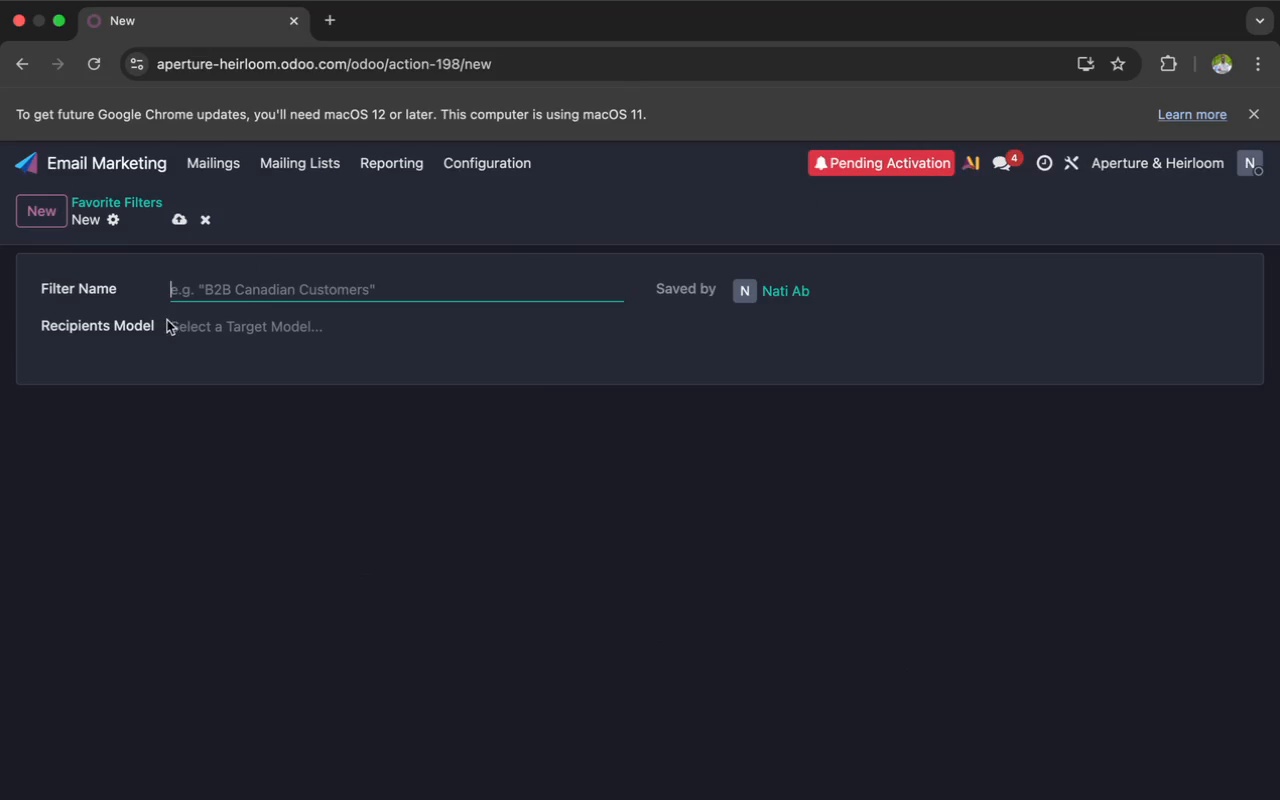 
wait(8.7)
 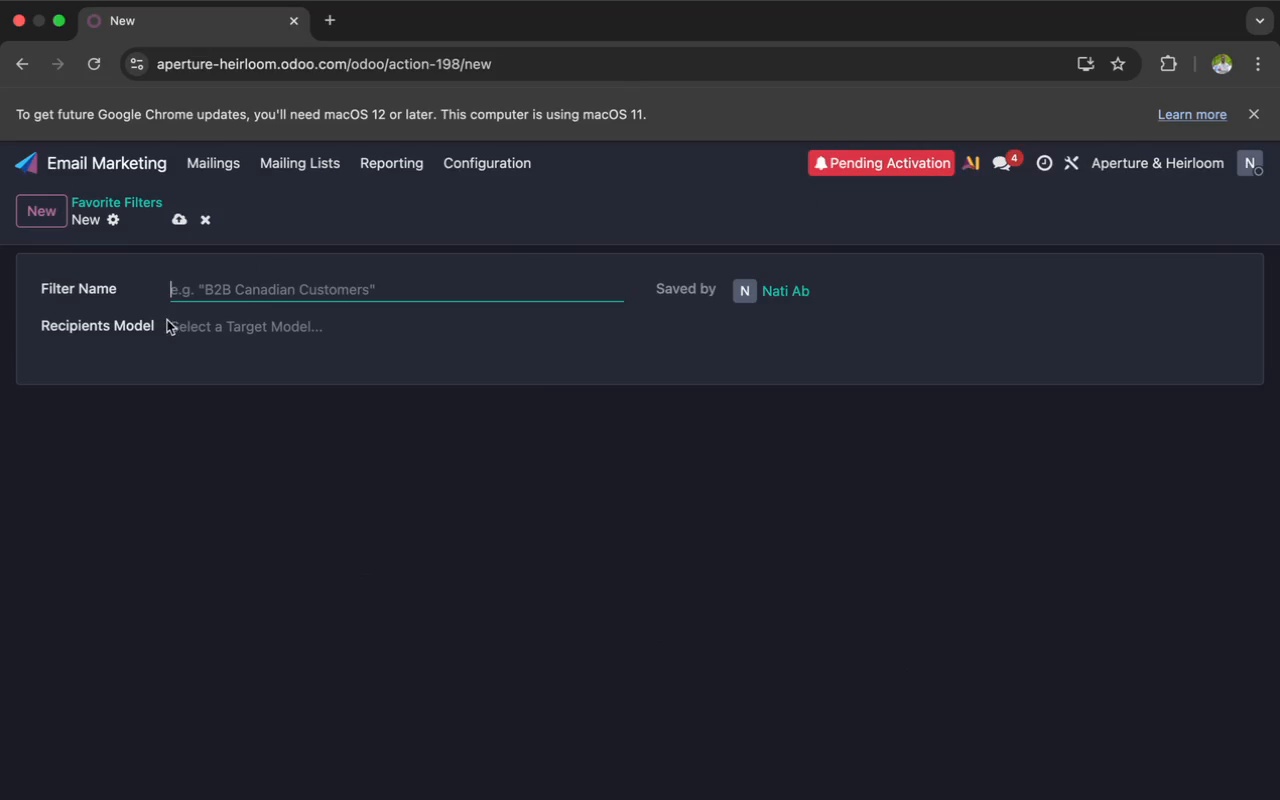 
left_click([188, 322])
 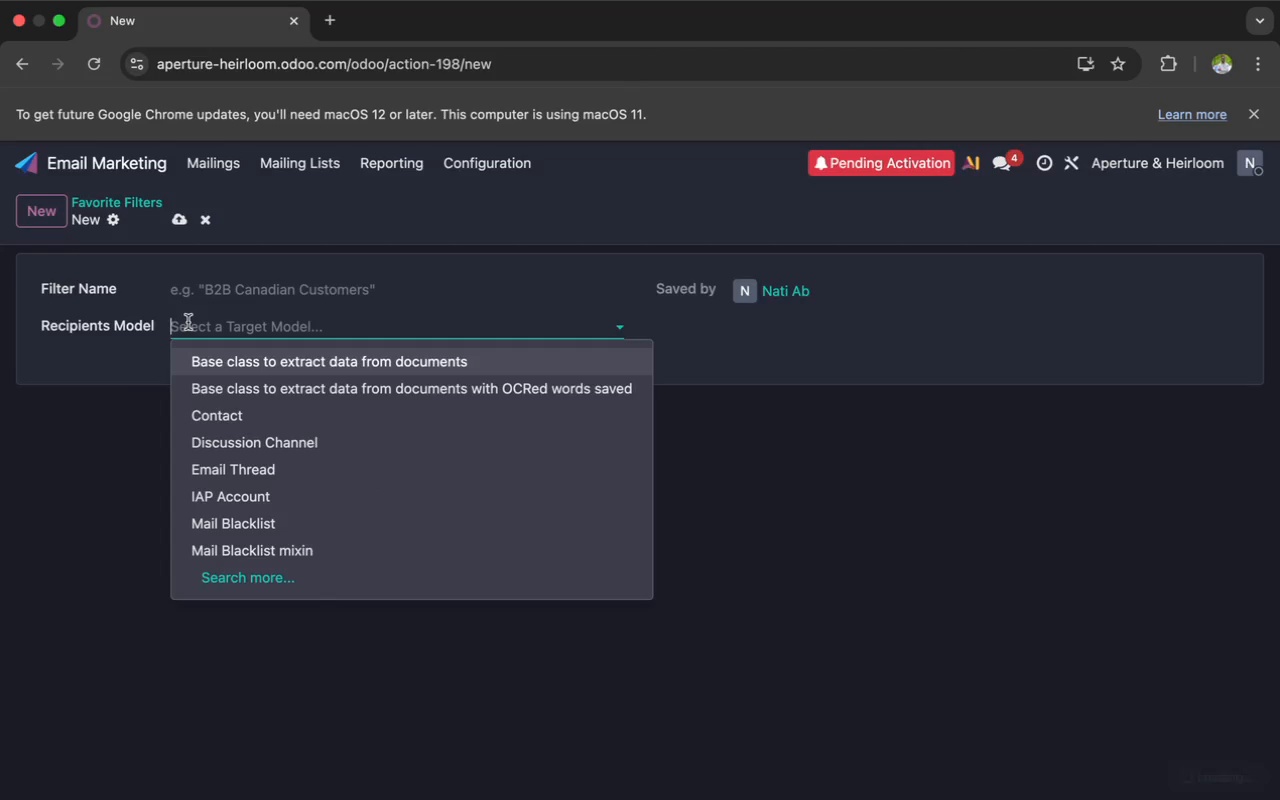 
type(ma)
 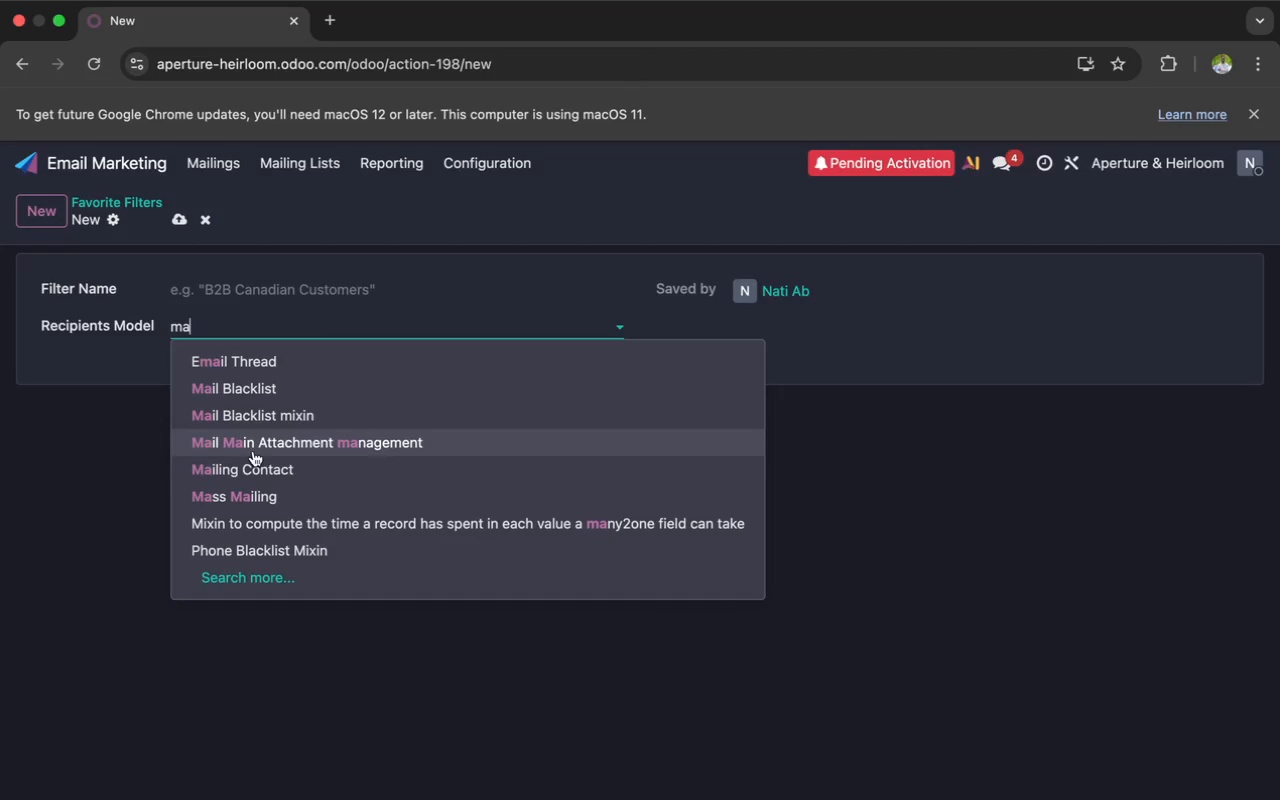 
left_click([250, 471])
 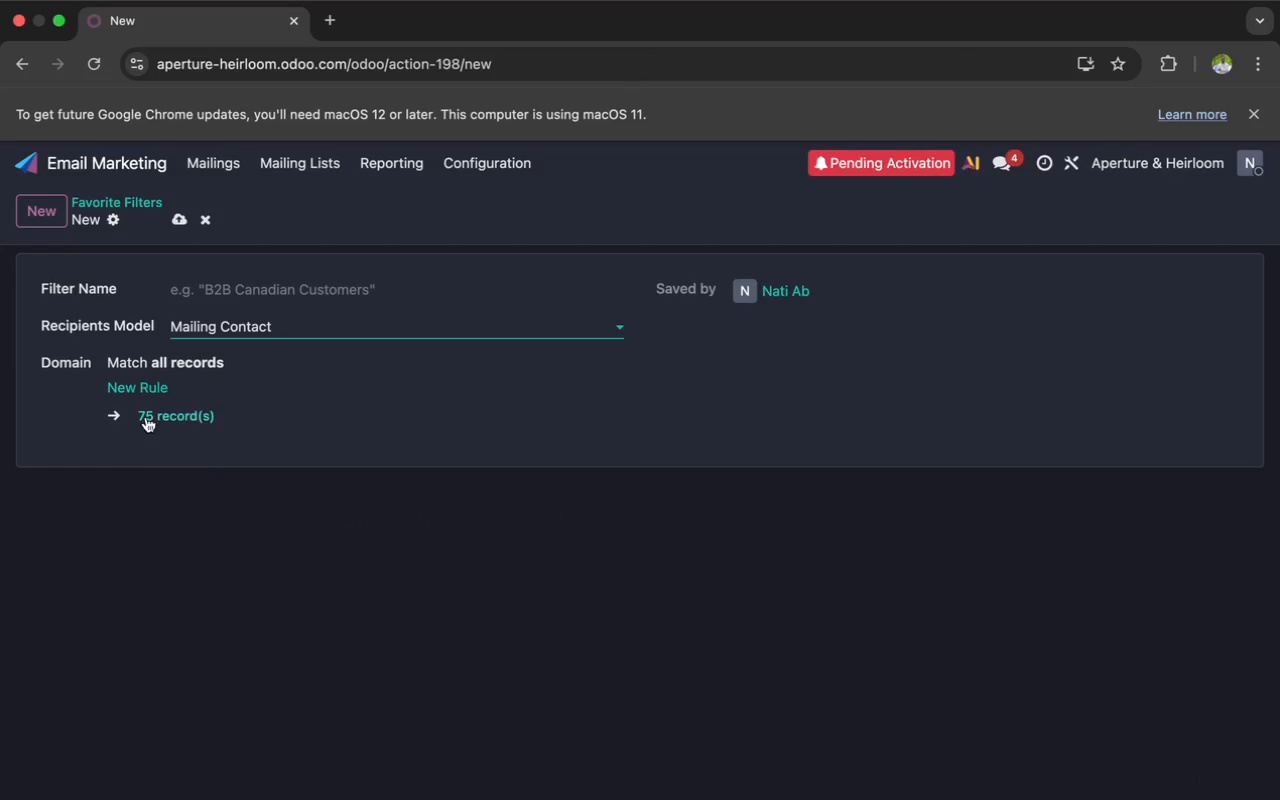 
left_click([129, 385])
 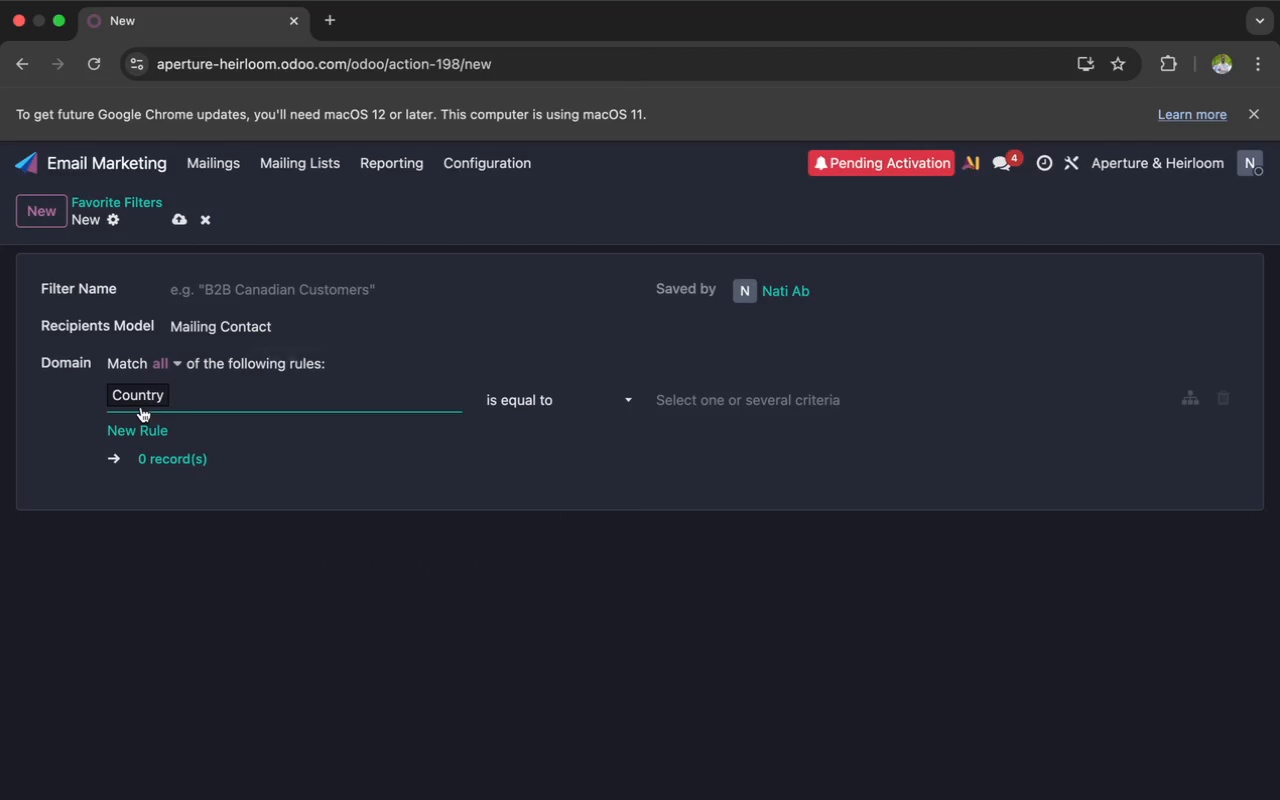 
left_click([141, 403])
 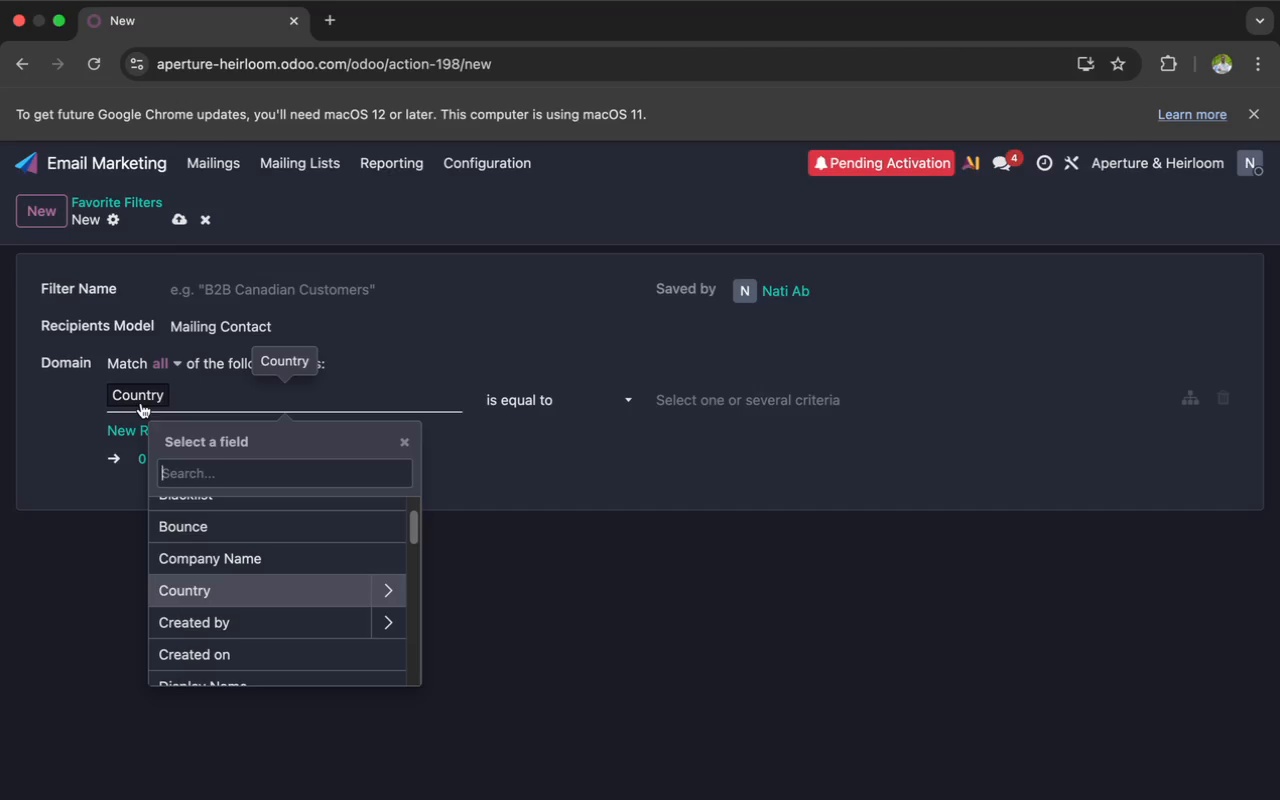 
type(pr)
 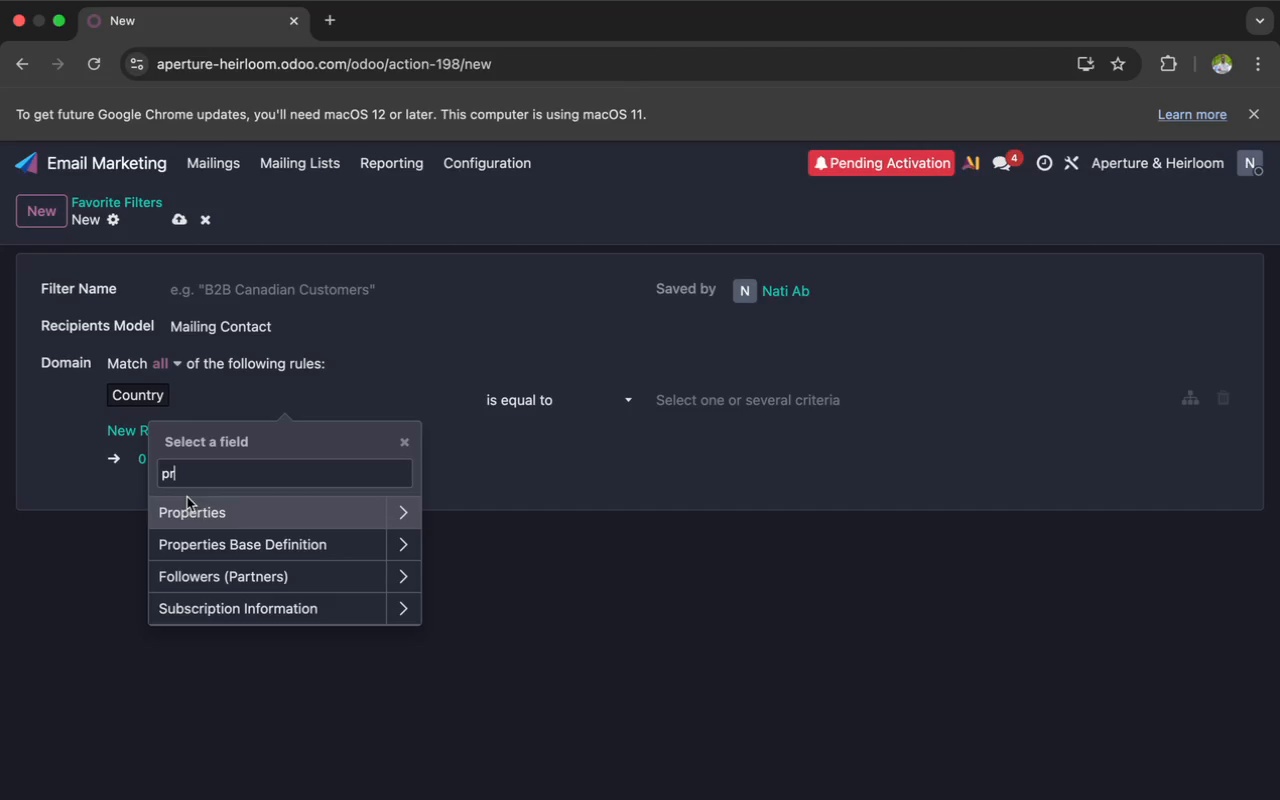 
left_click([201, 520])
 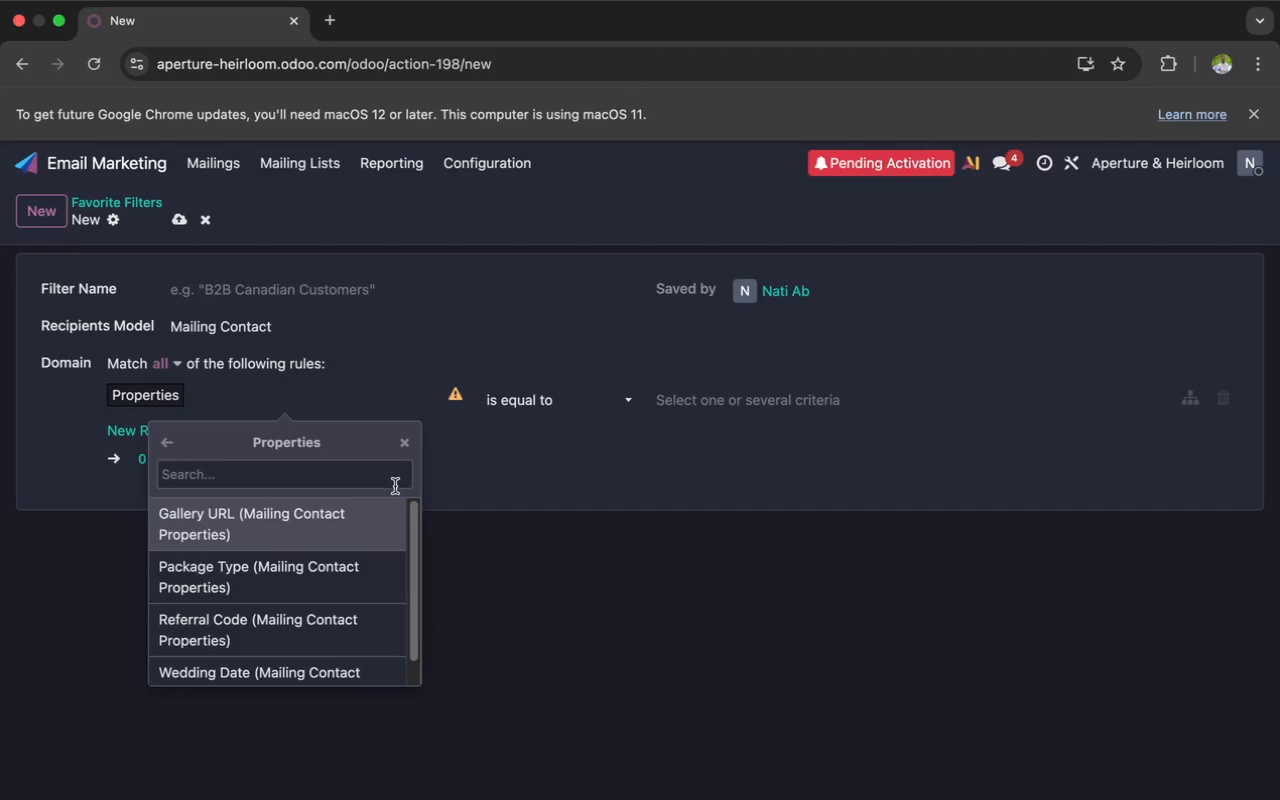 
wait(5.93)
 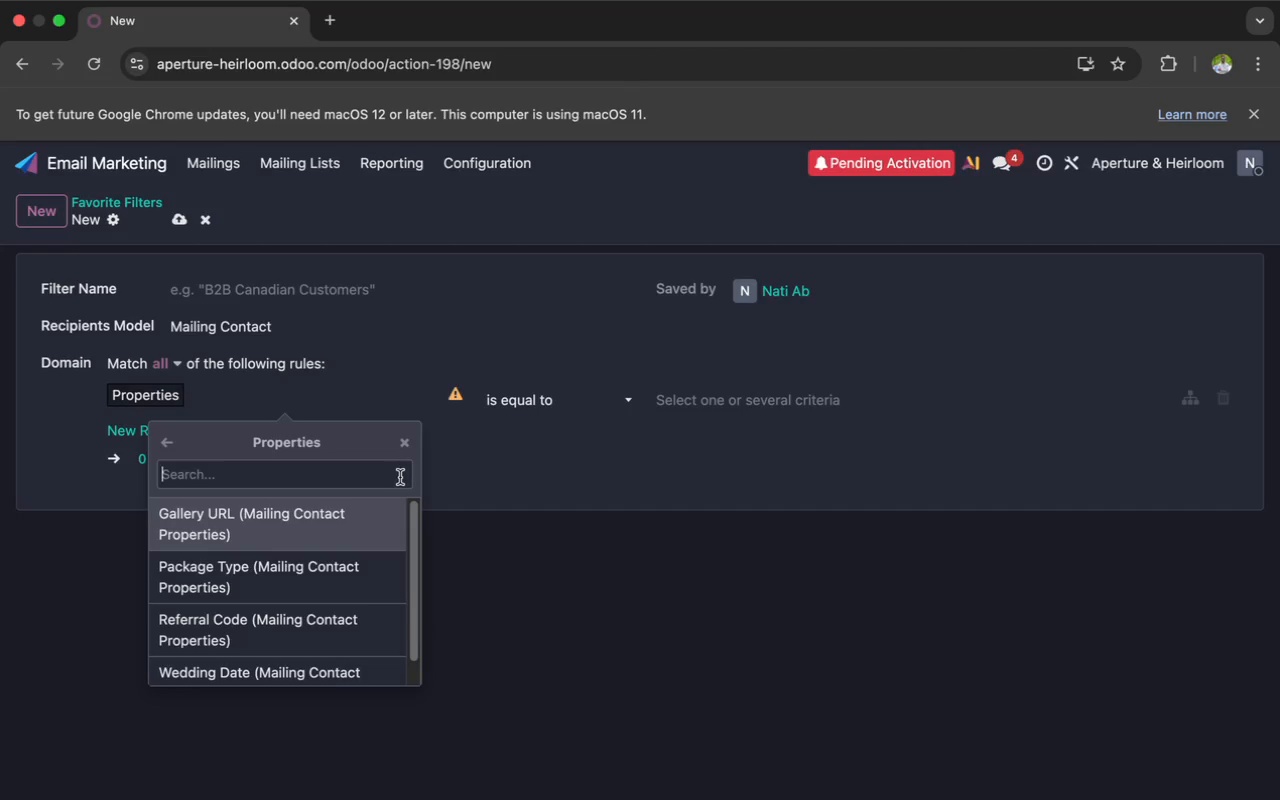 
left_click([302, 565])
 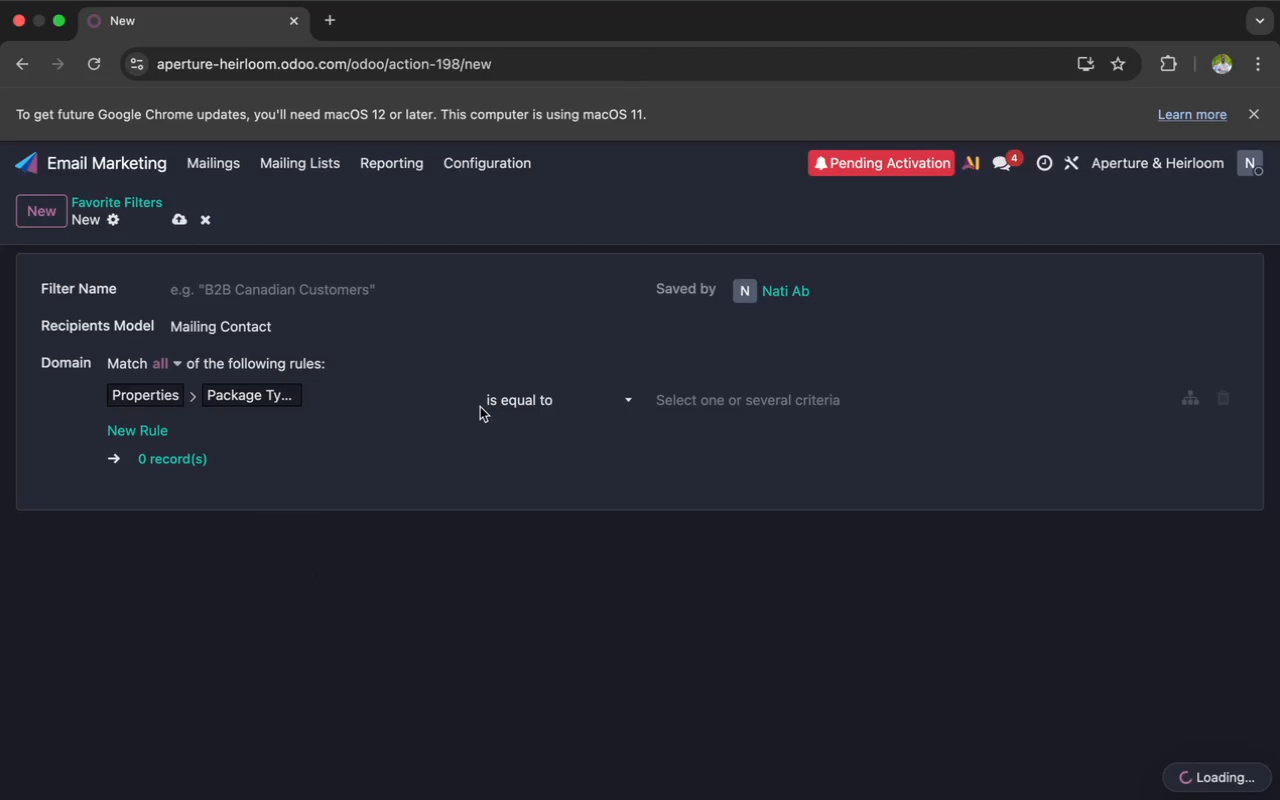 
left_click([509, 401])
 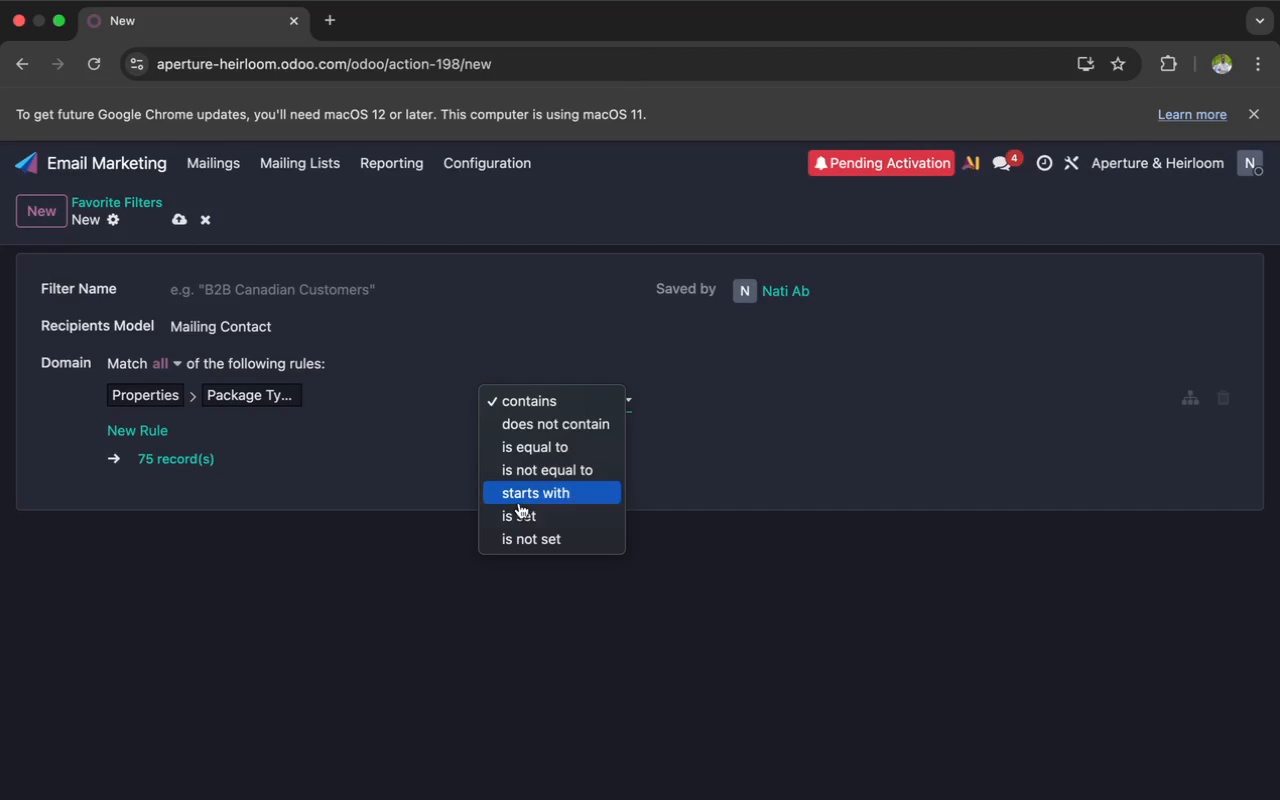 
left_click([519, 513])
 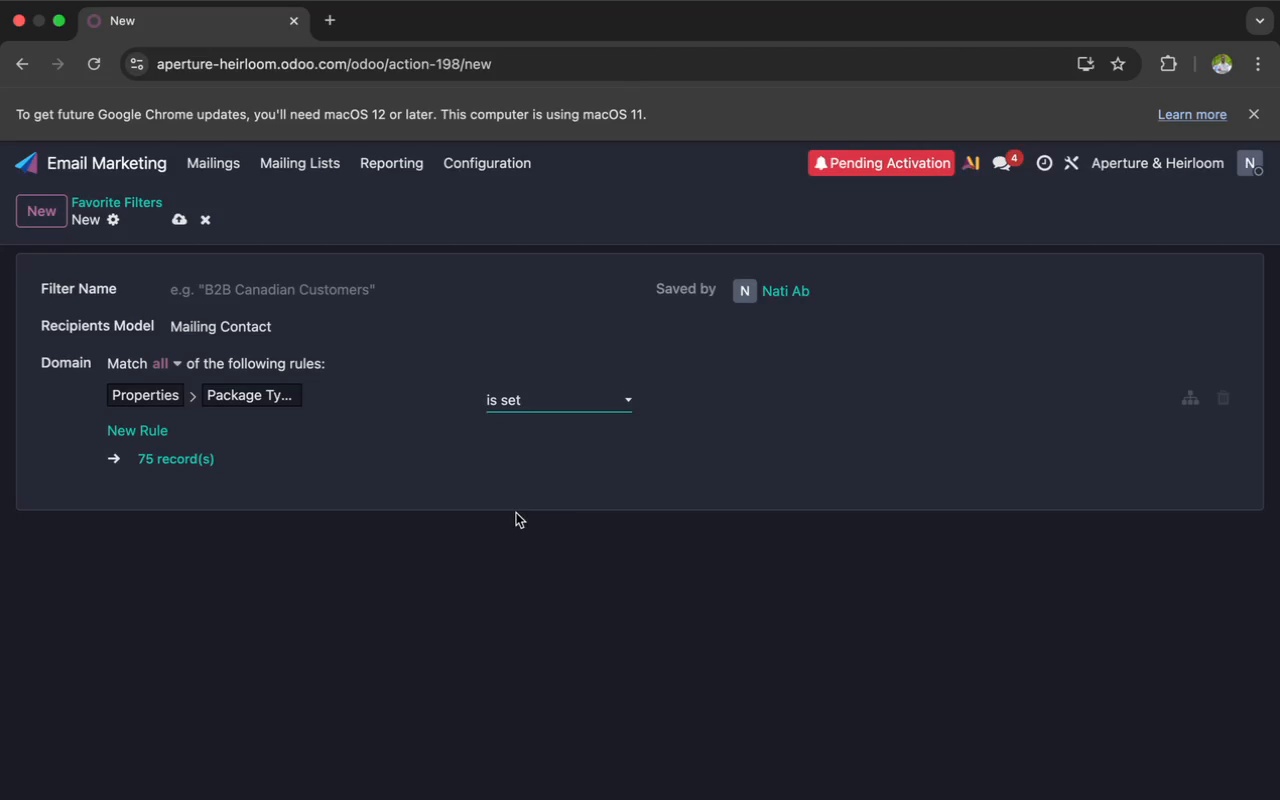 
left_click([396, 501])
 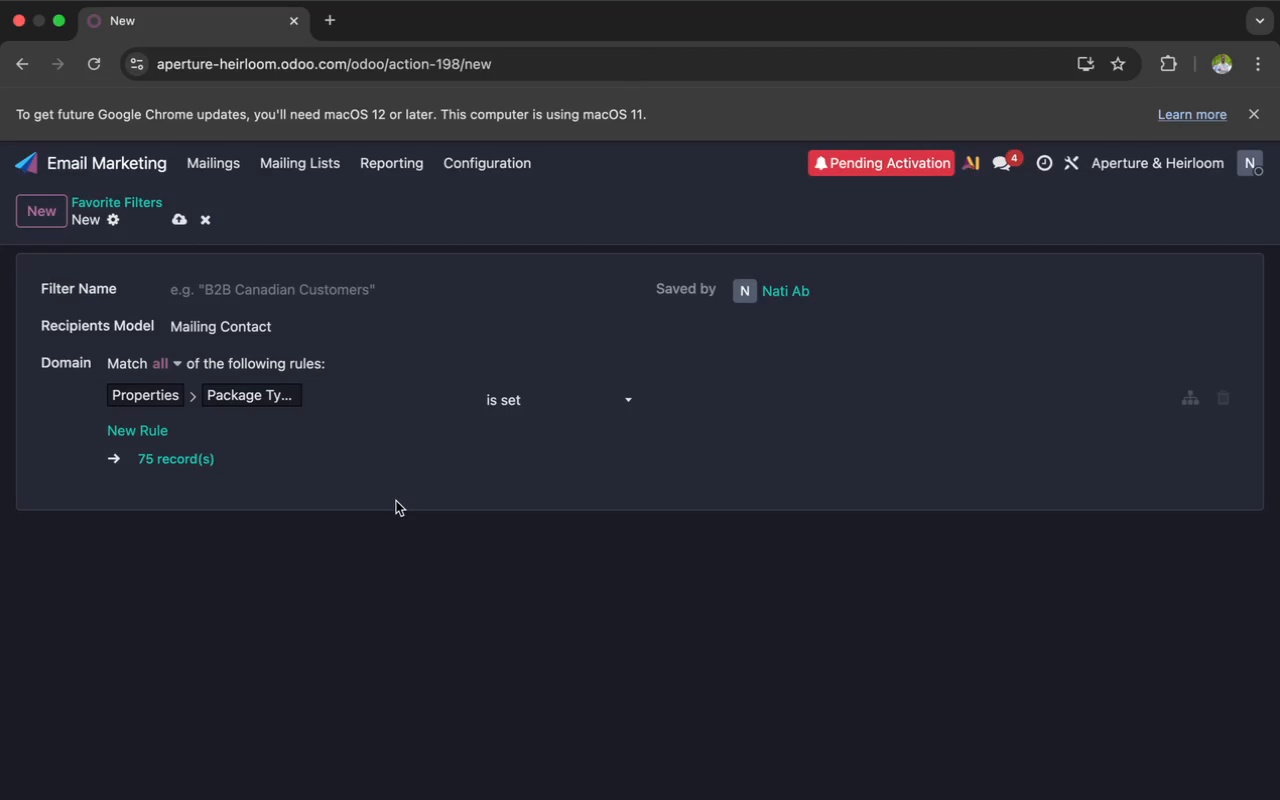 
wait(16.21)
 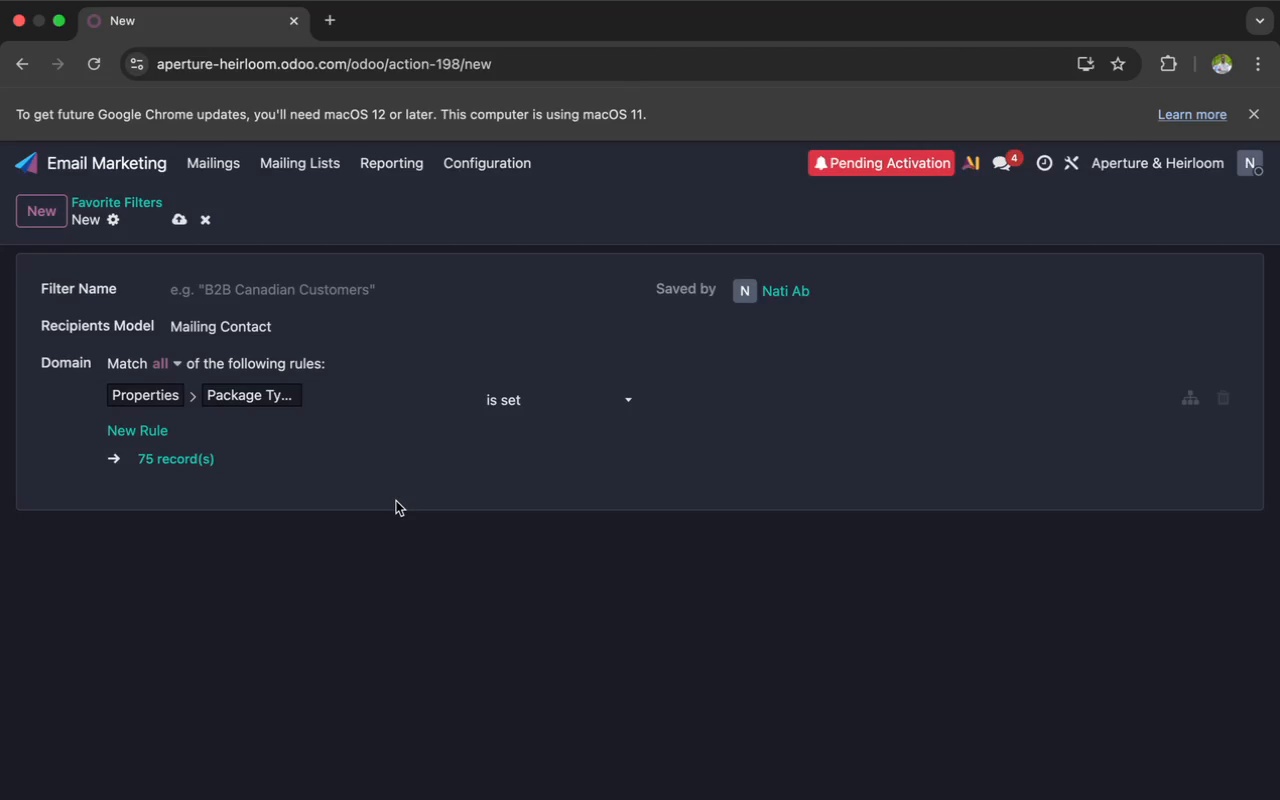 
left_click([227, 290])
 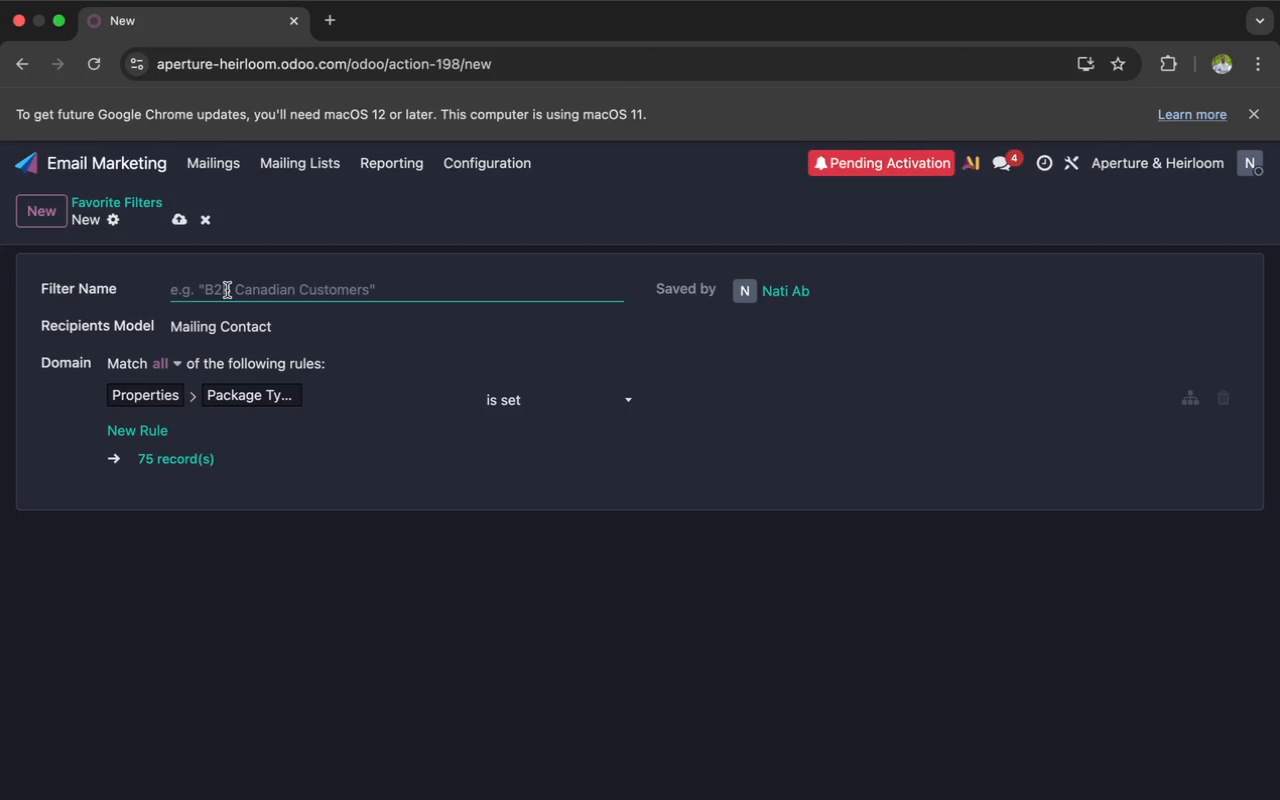 
key(Meta+CommandLeft)
 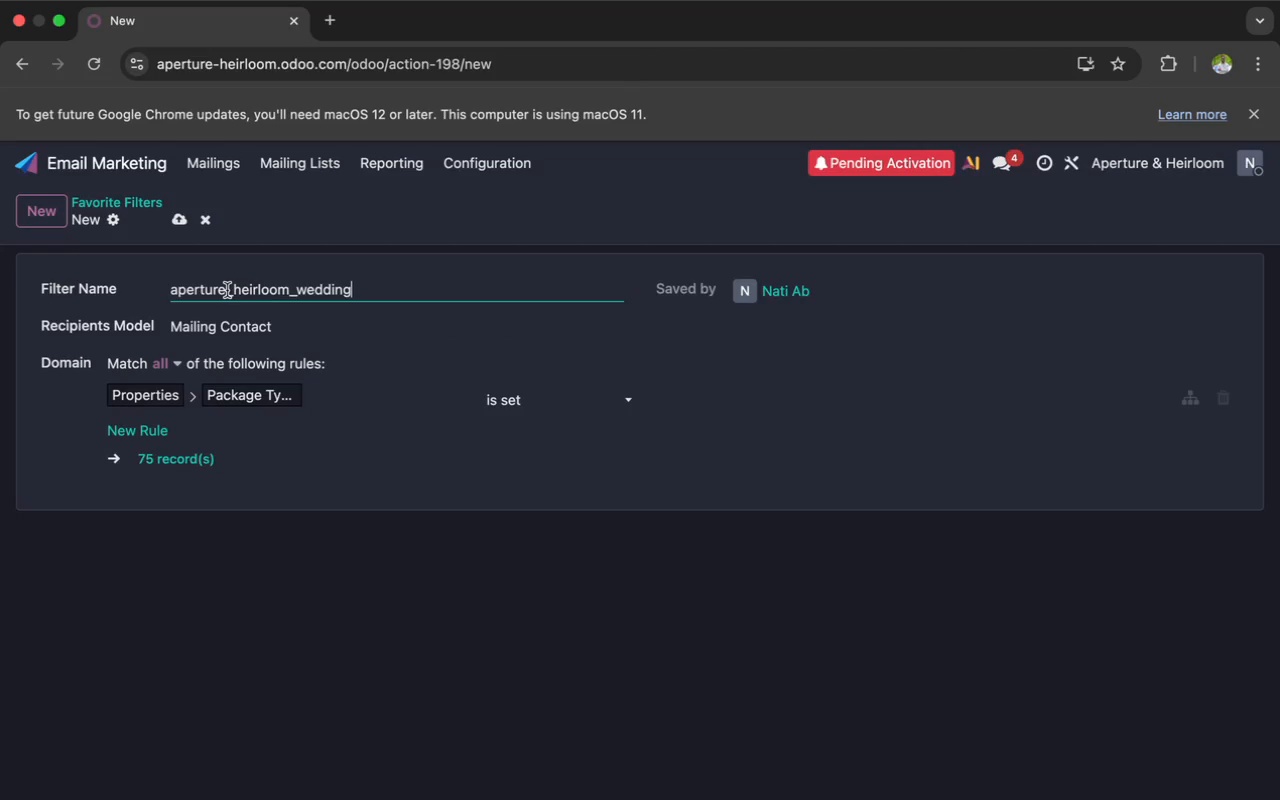 
key(Meta+V)
 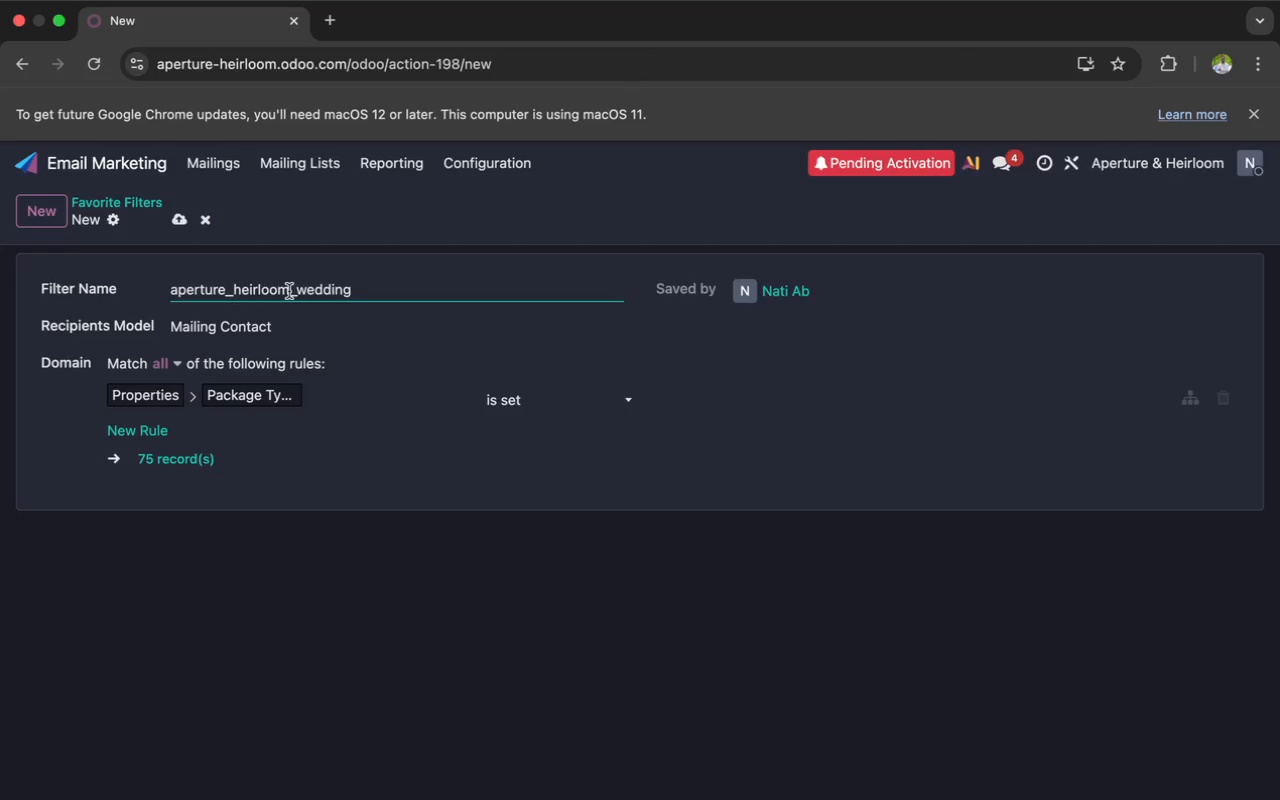 
left_click([181, 291])
 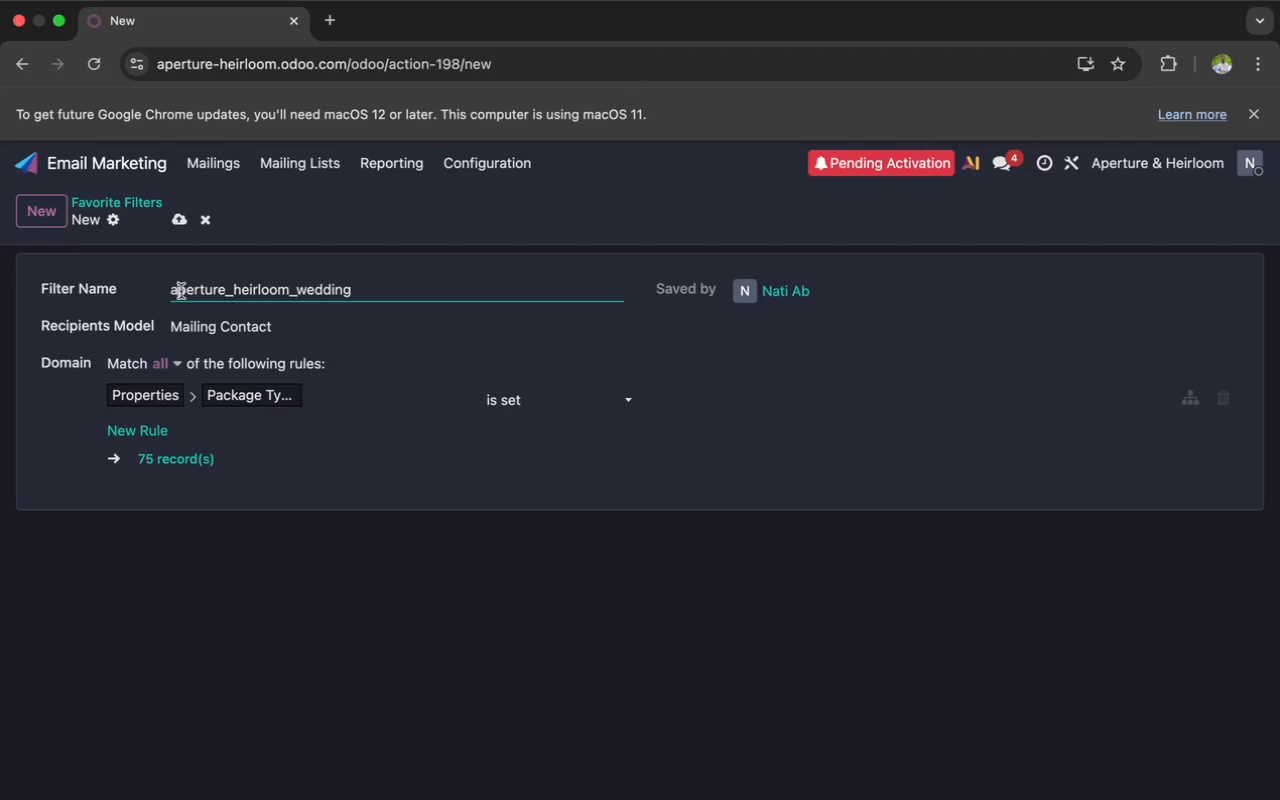 
key(Backspace)
 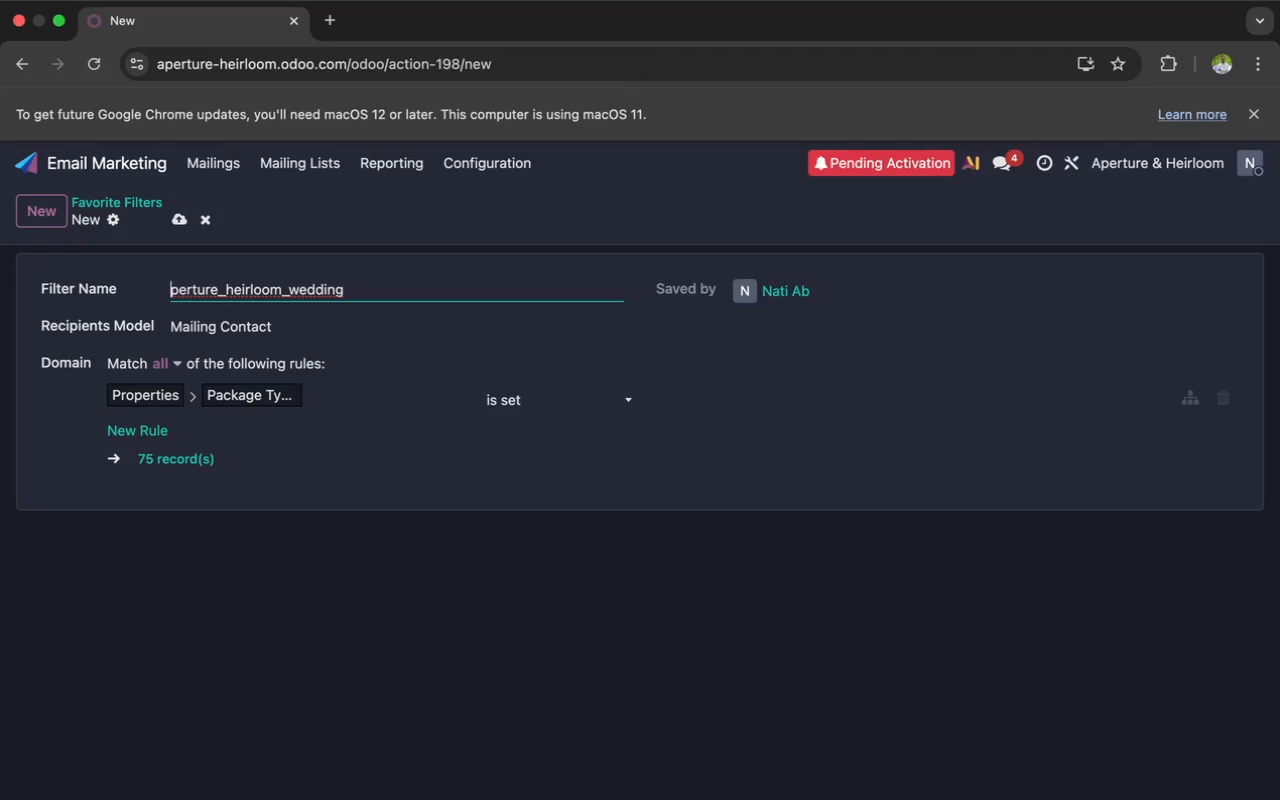 
key(Shift+ShiftLeft)
 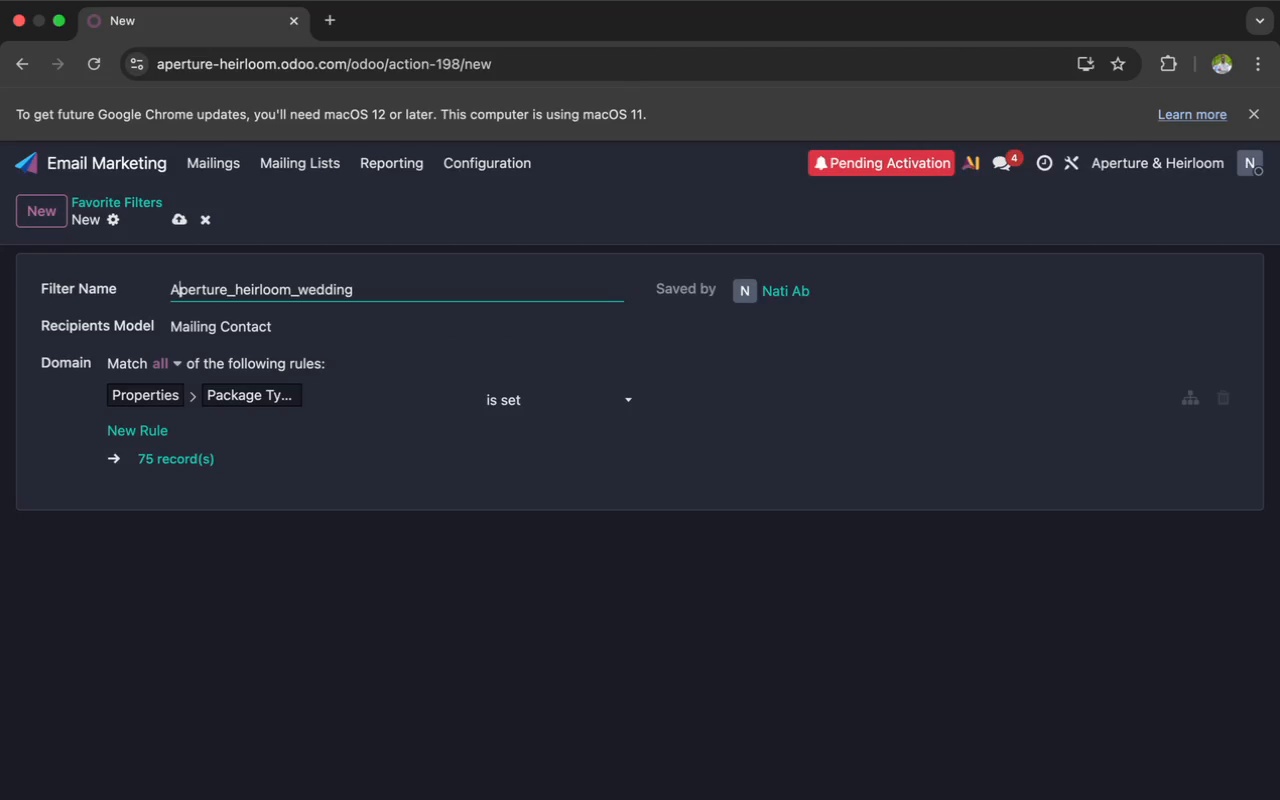 
key(Shift+A)
 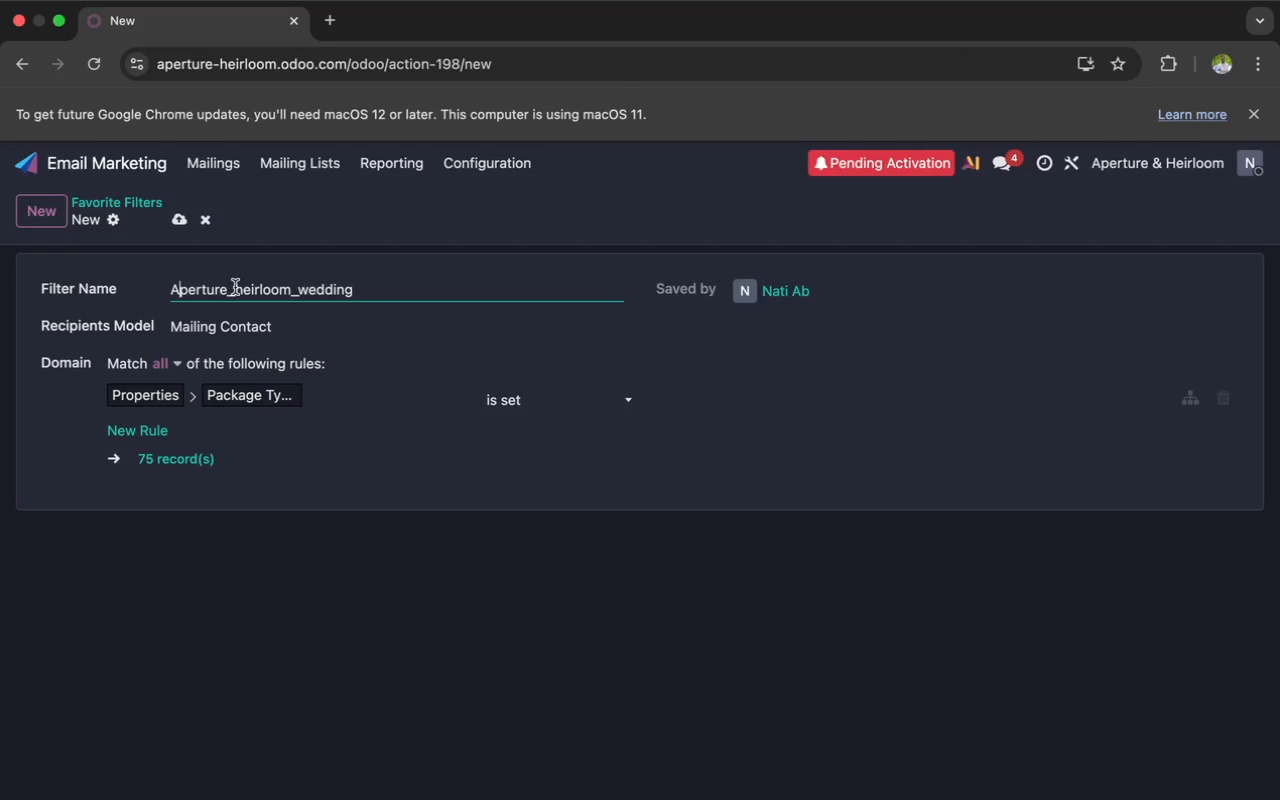 
left_click([237, 289])
 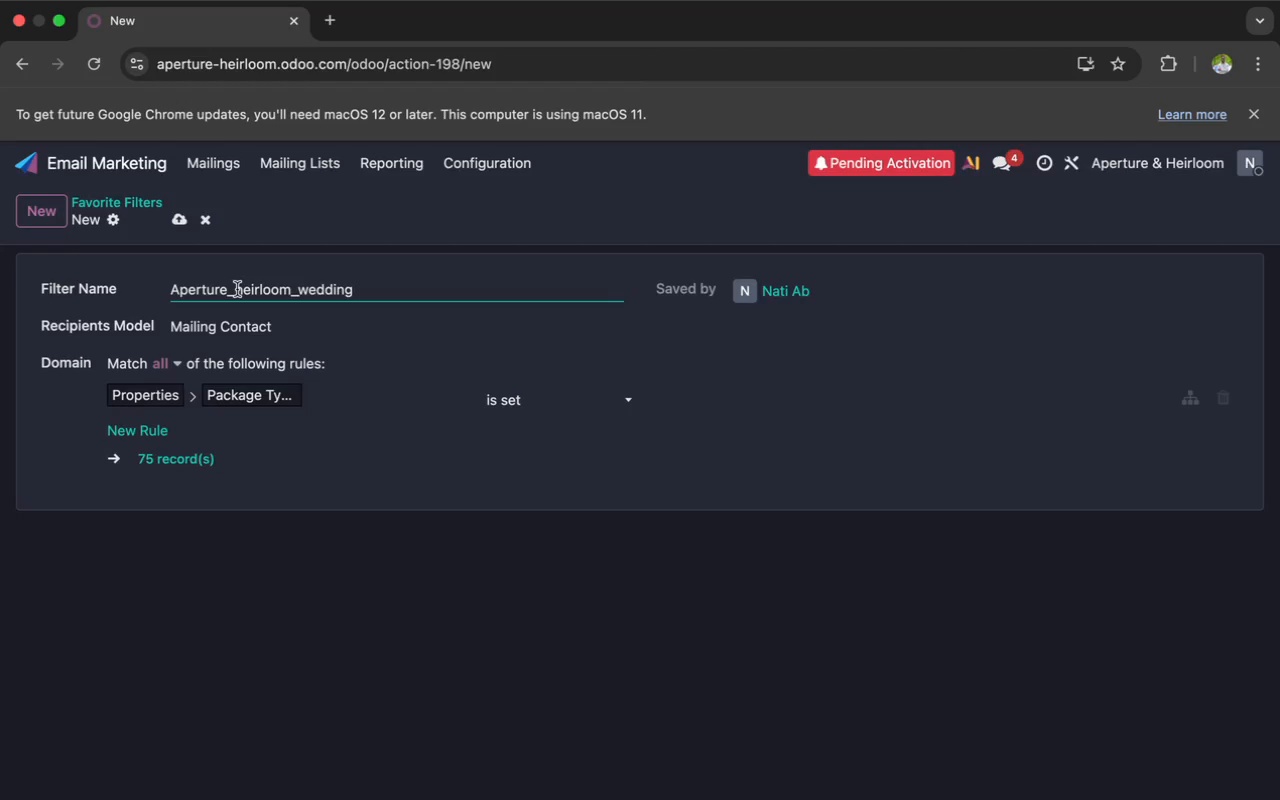 
key(Backspace)
 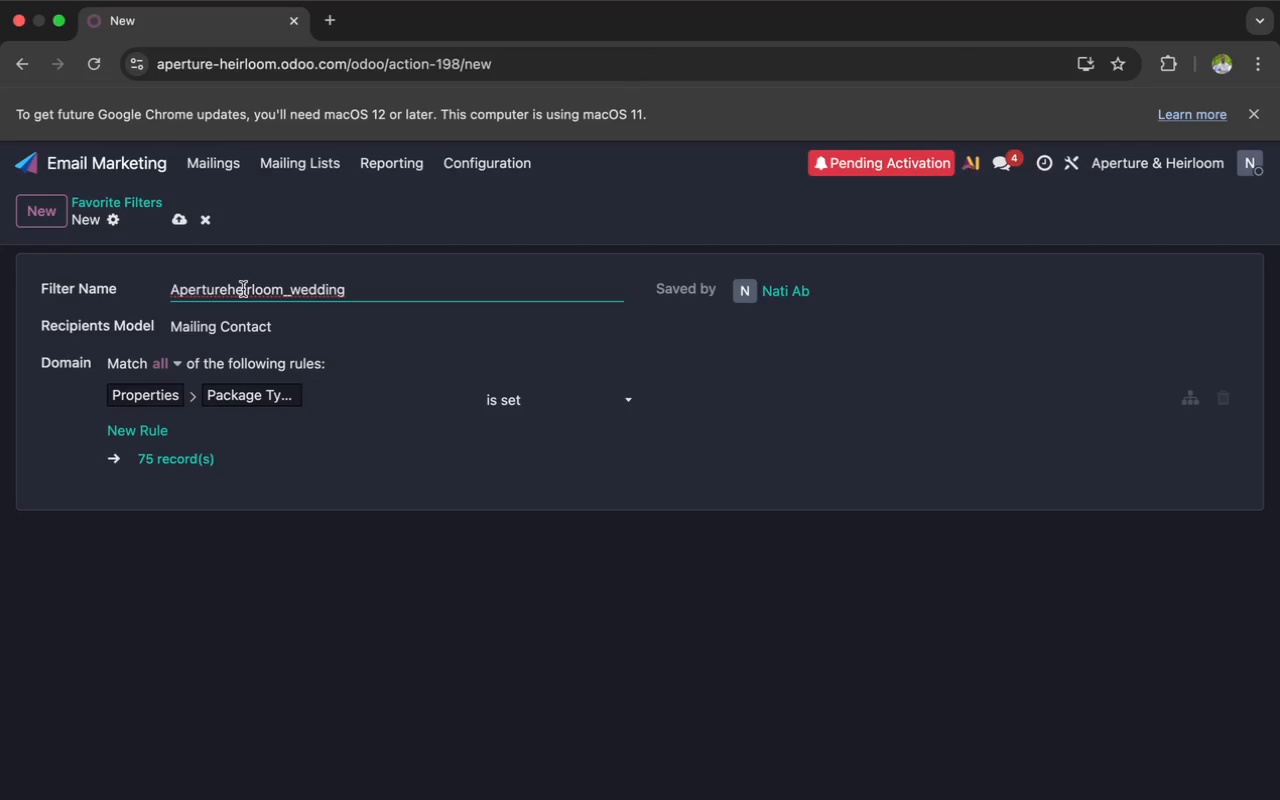 
left_click([237, 291])
 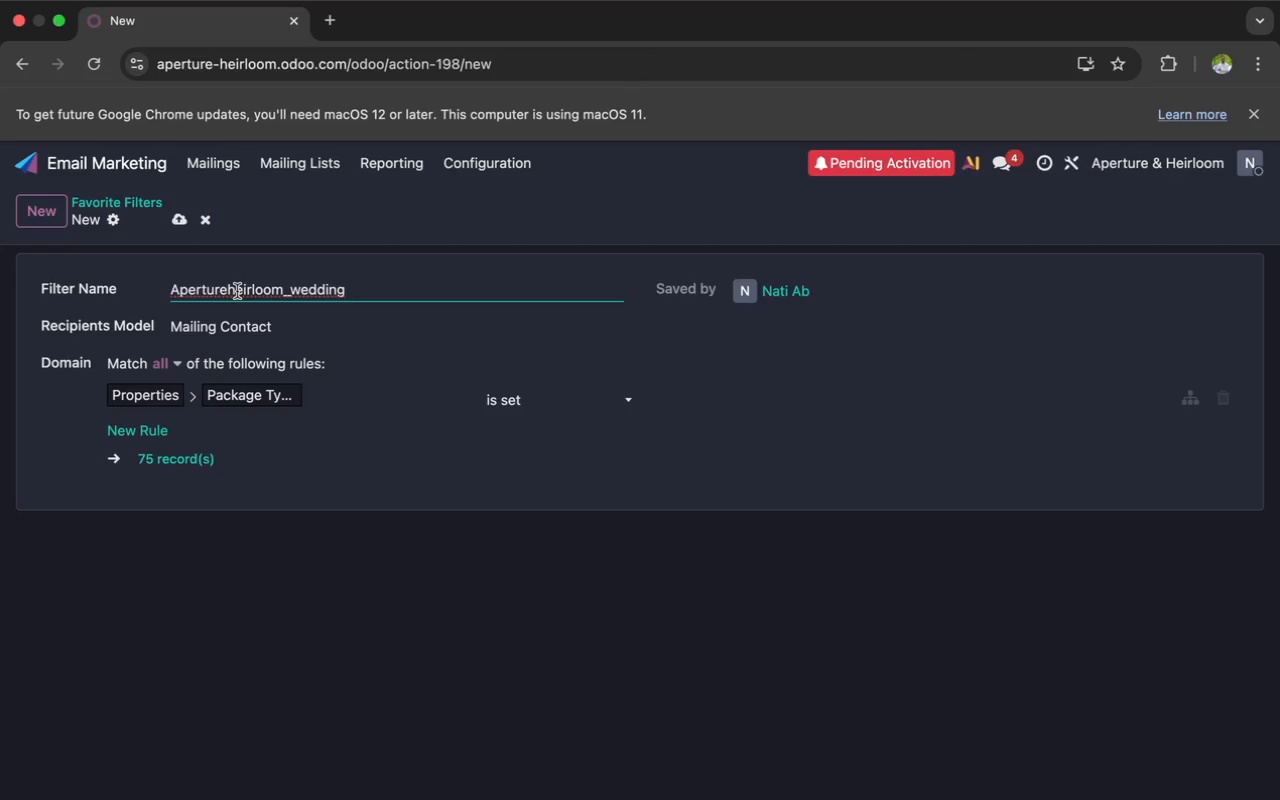 
key(Backspace)
 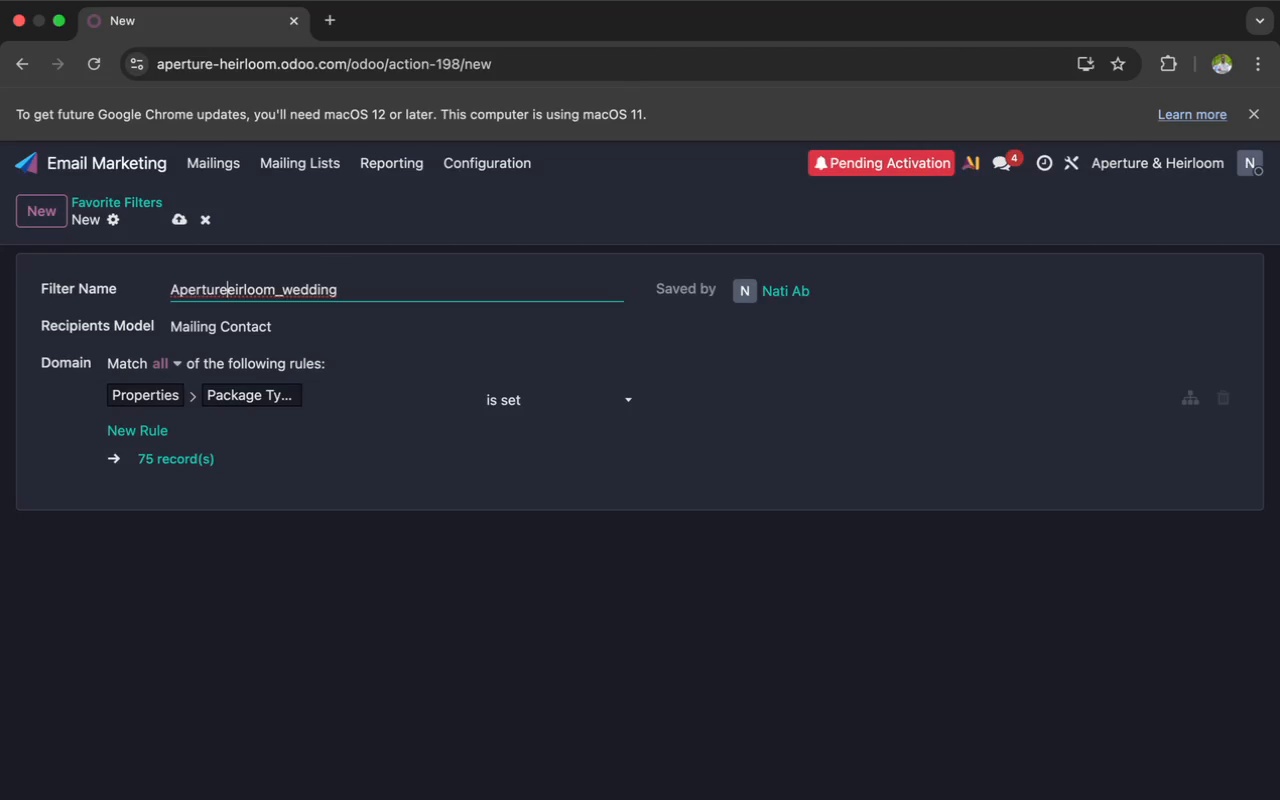 
key(Shift+H)
 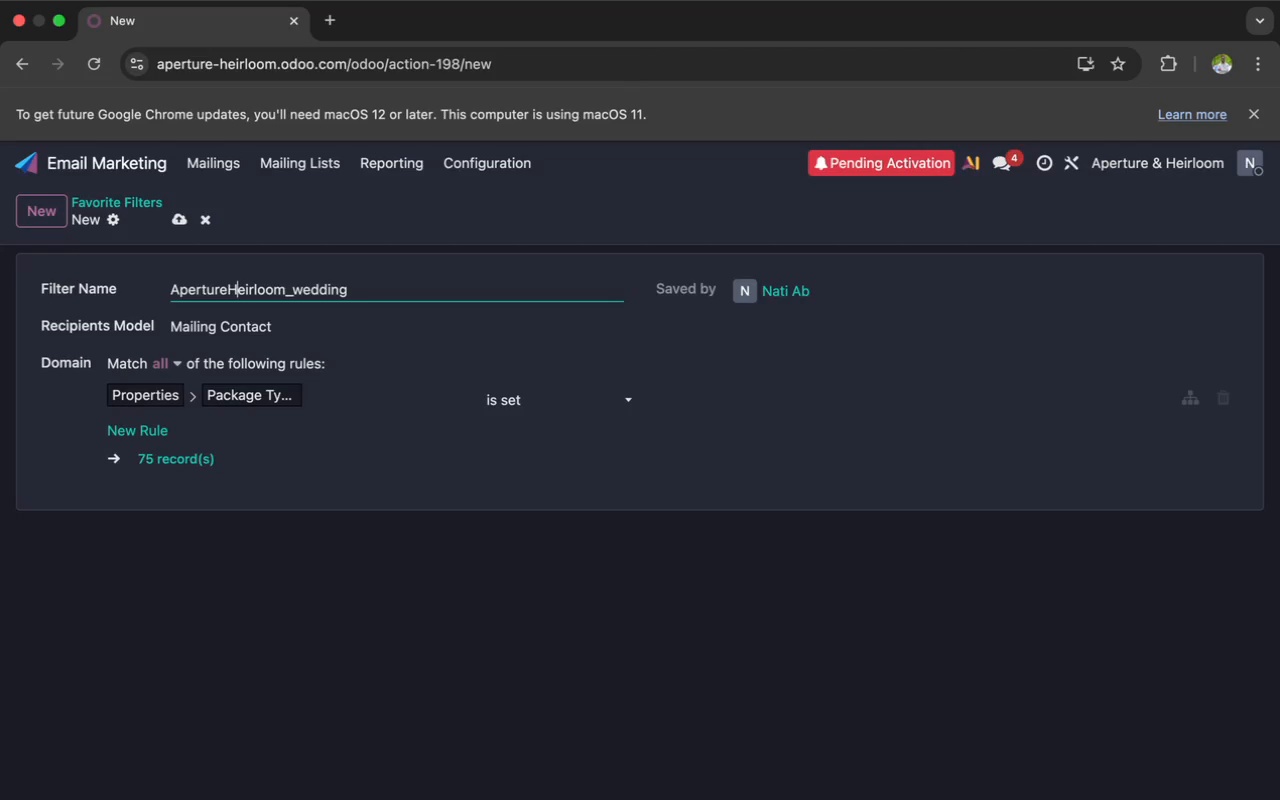 
key(ArrowLeft)
 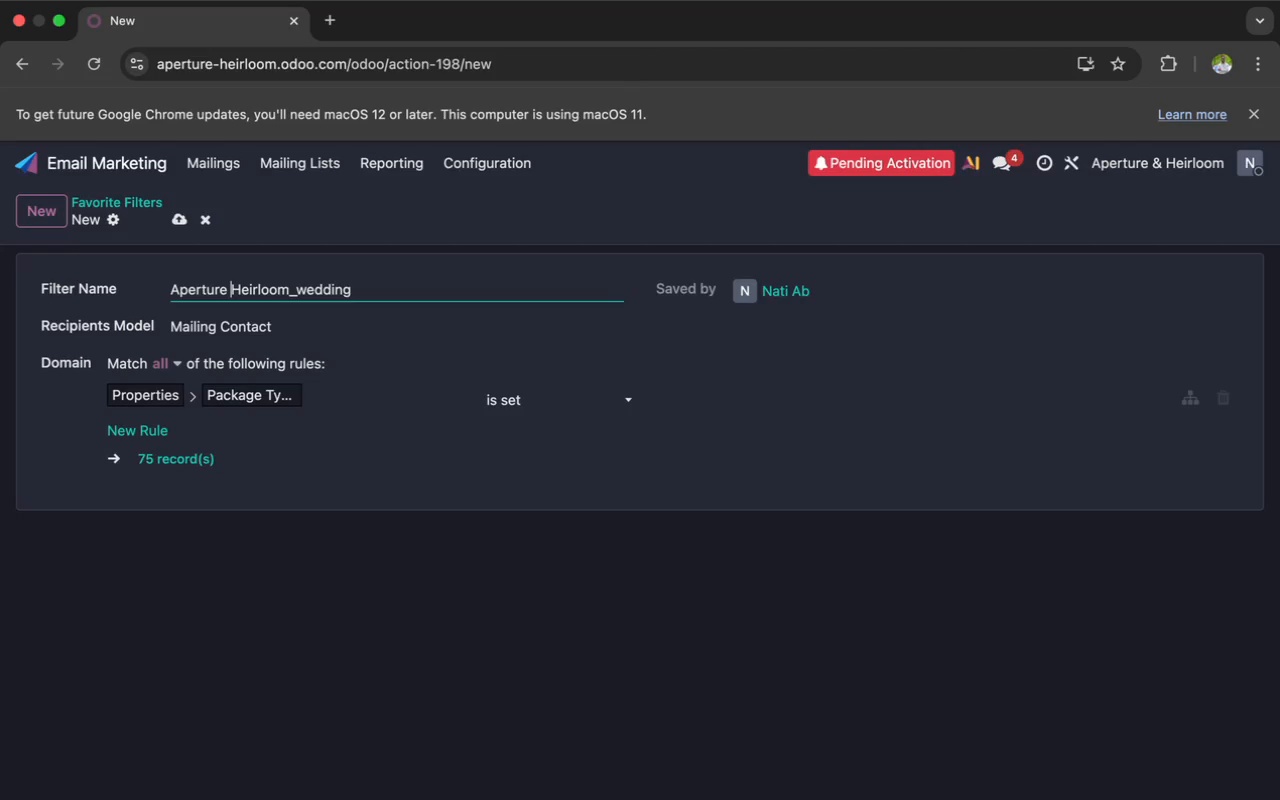 
key(Space)
 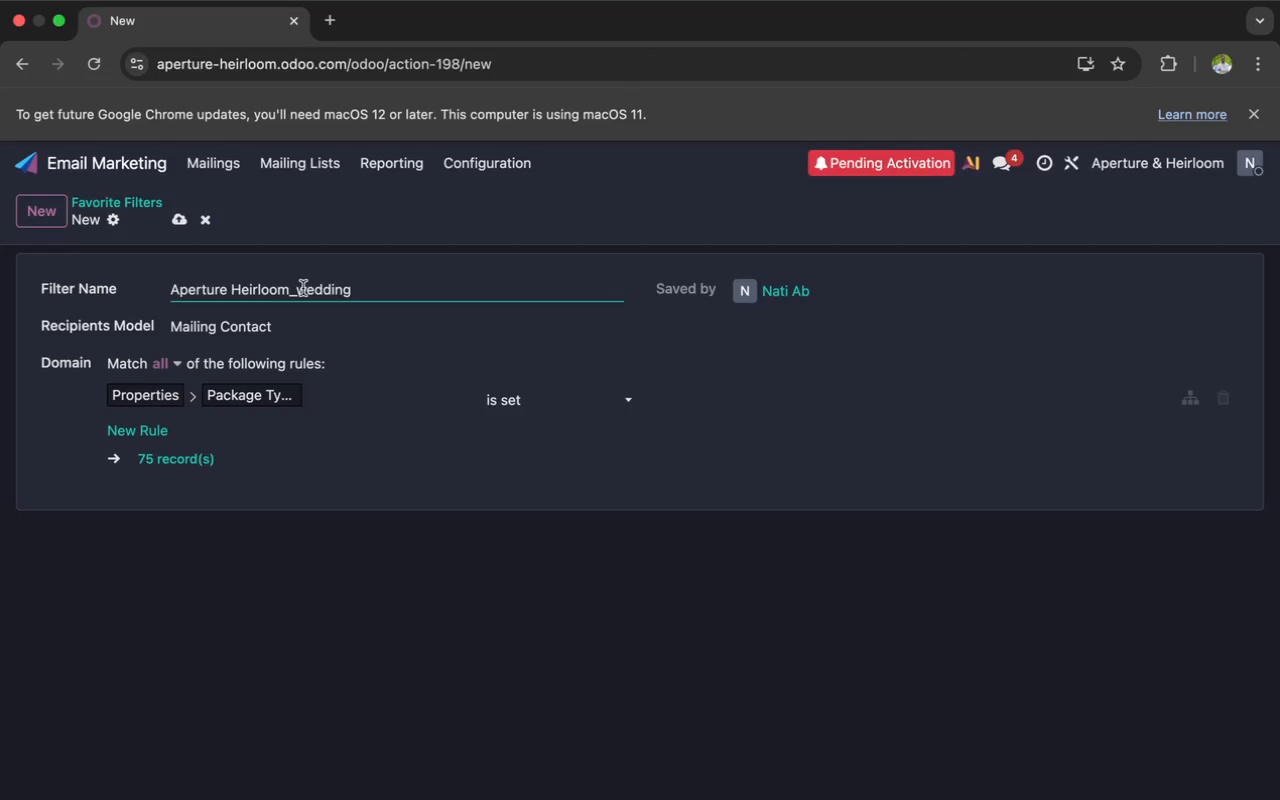 
left_click([305, 293])
 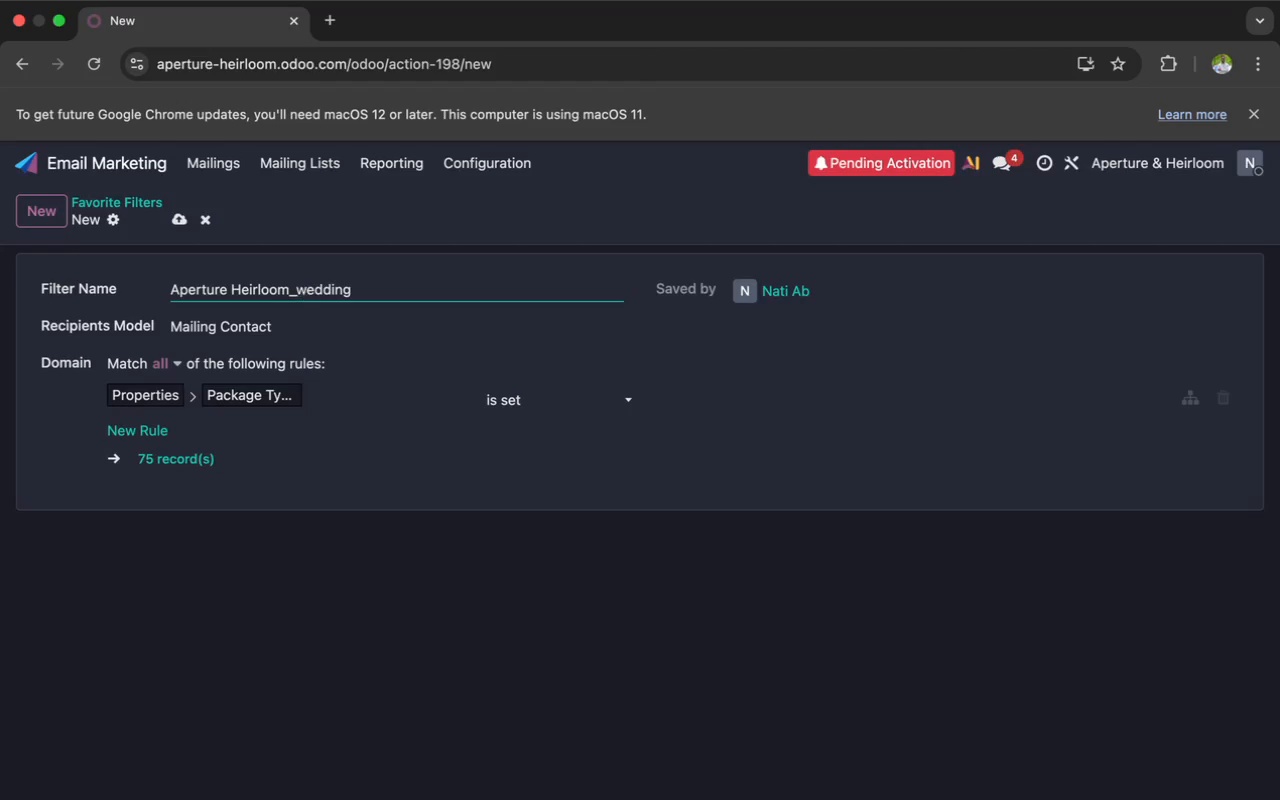 
key(Backspace)
 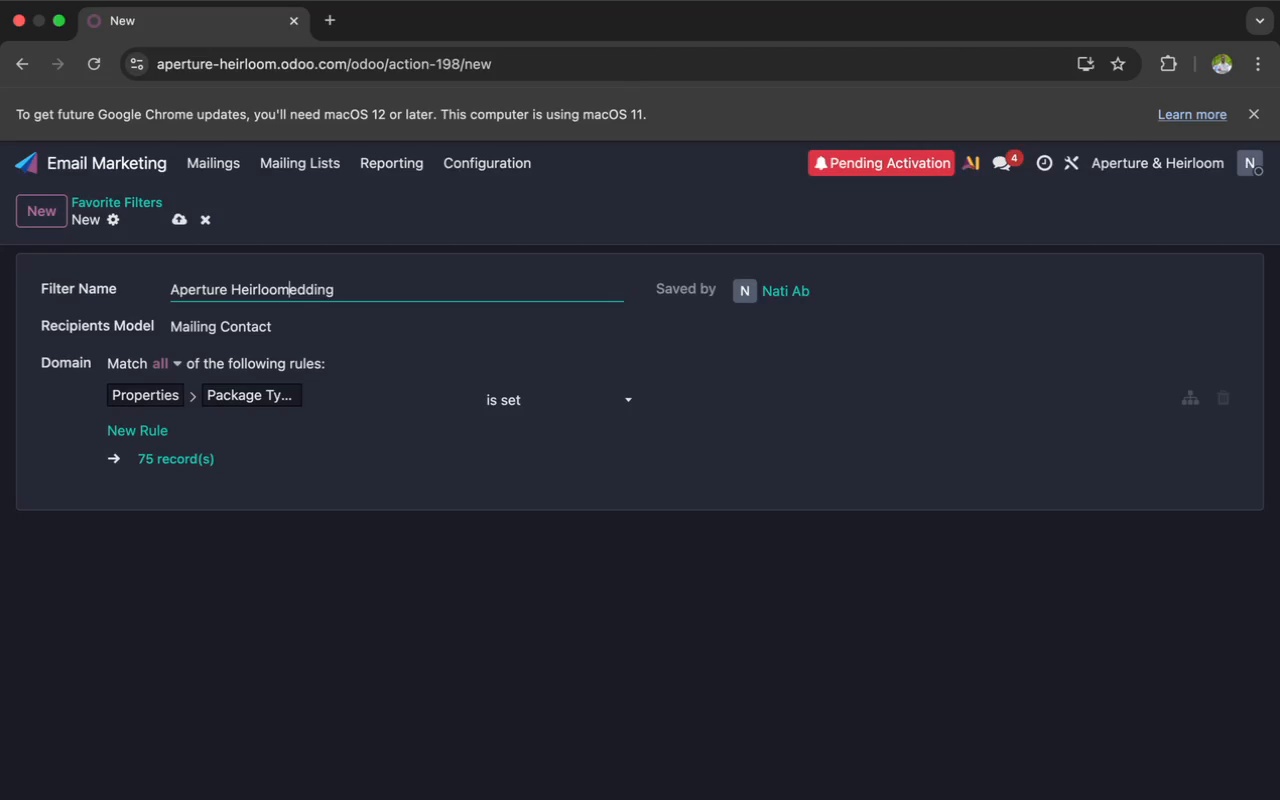 
key(Backspace)
 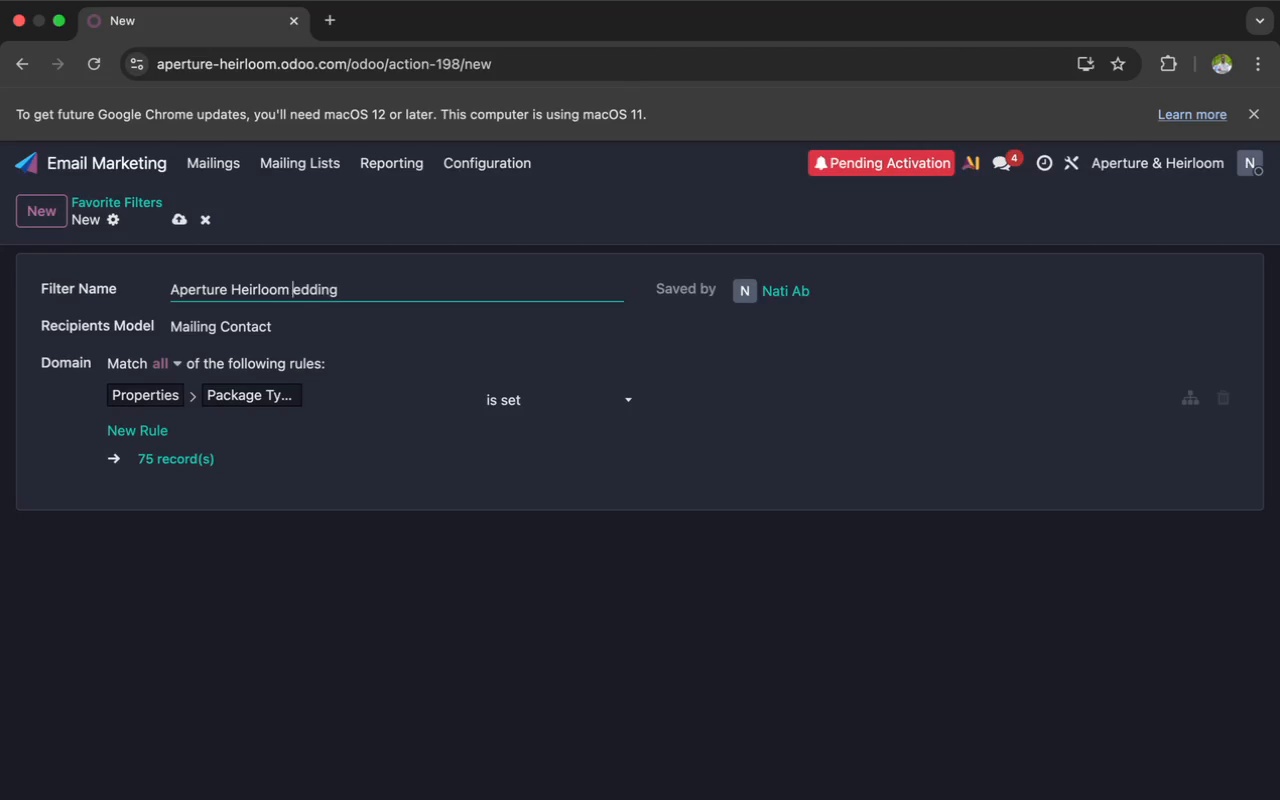 
key(Space)
 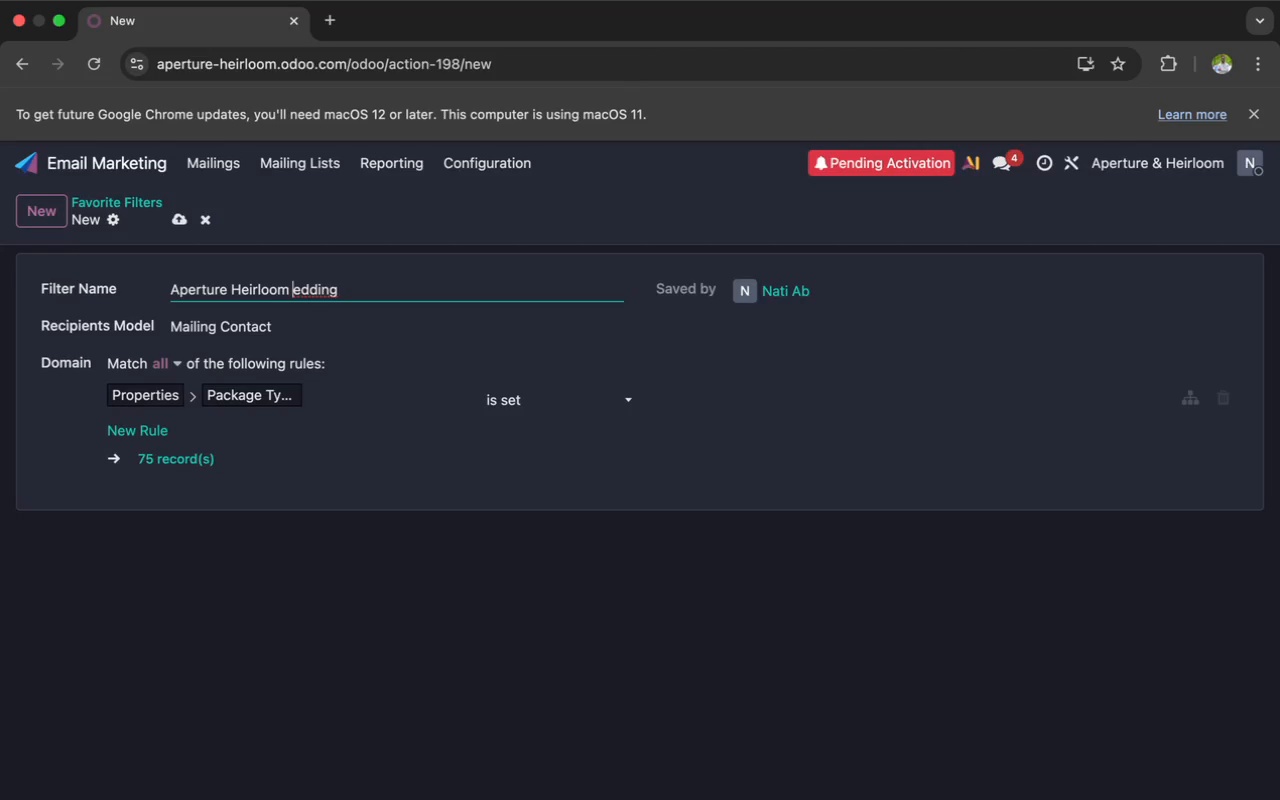 
key(Shift+W)
 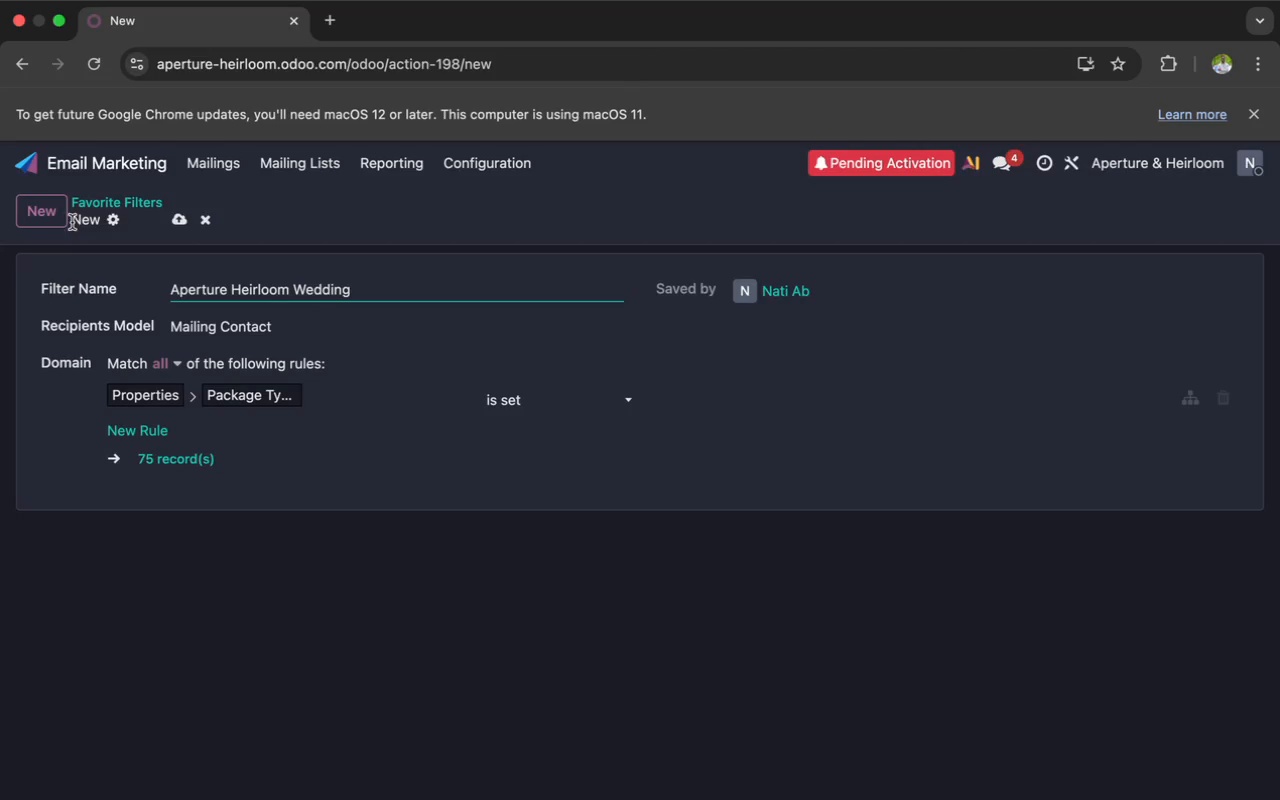 
left_click([174, 222])
 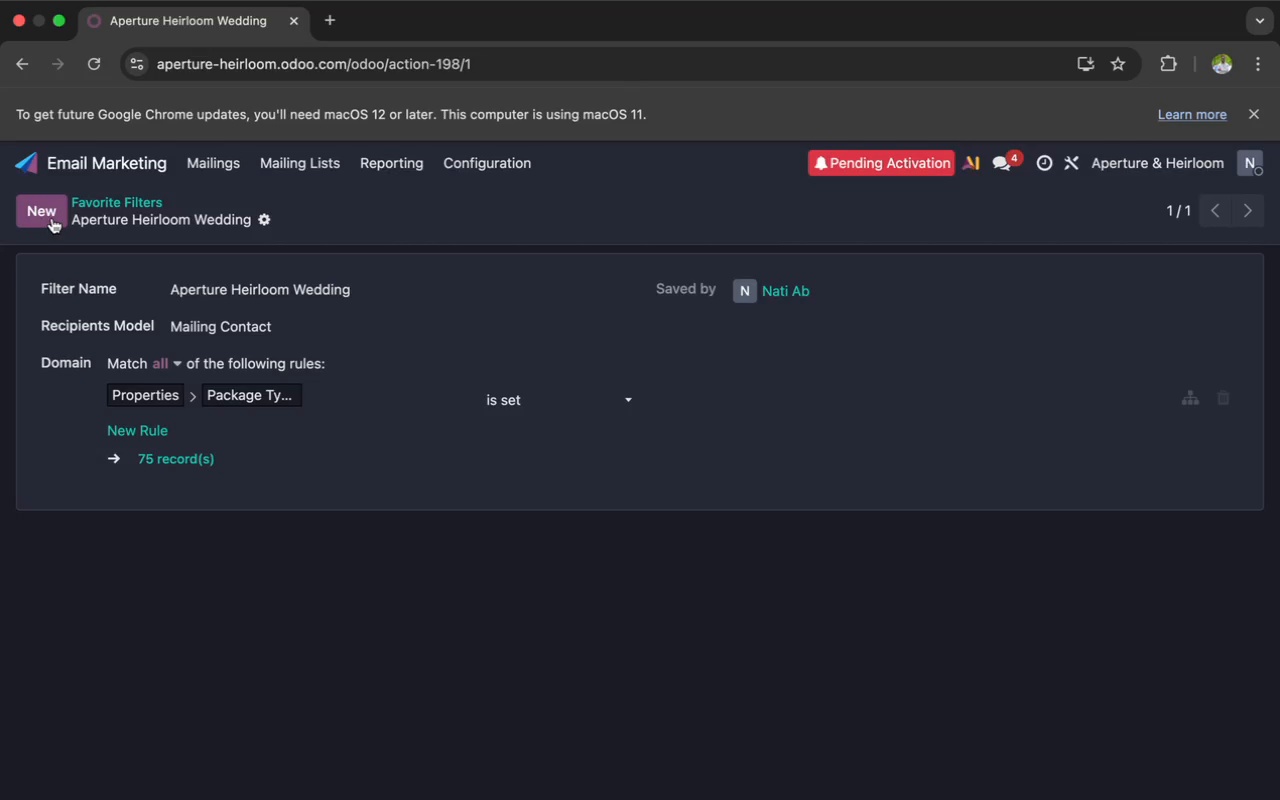 
left_click([208, 168])
 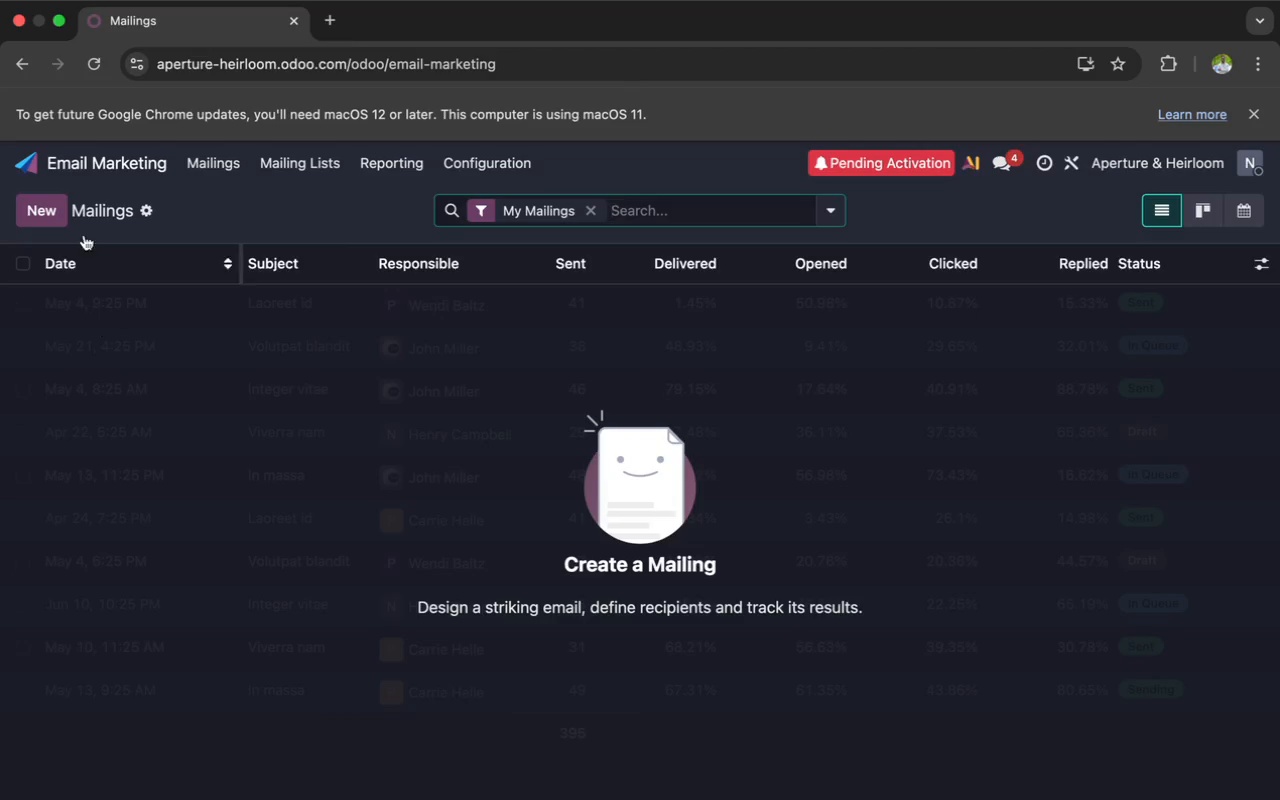 
left_click([44, 213])
 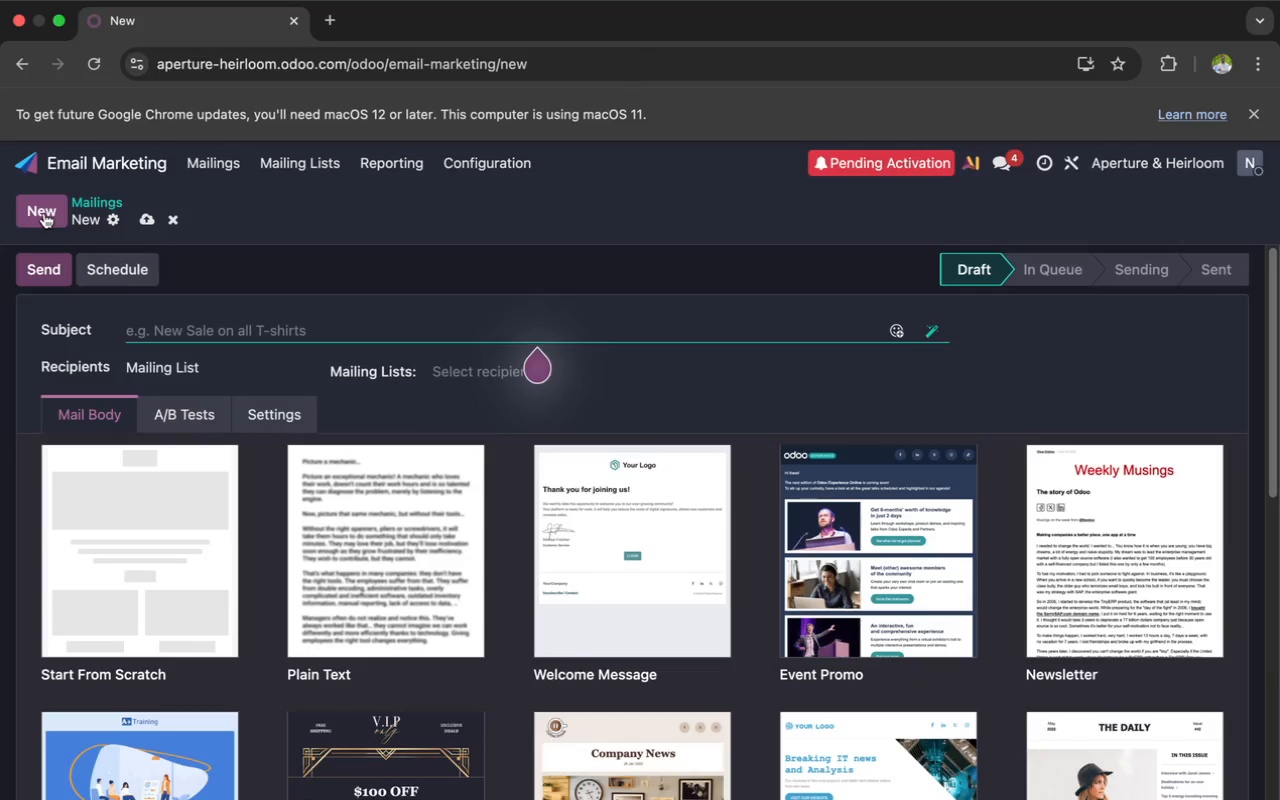 
wait(90.34)
 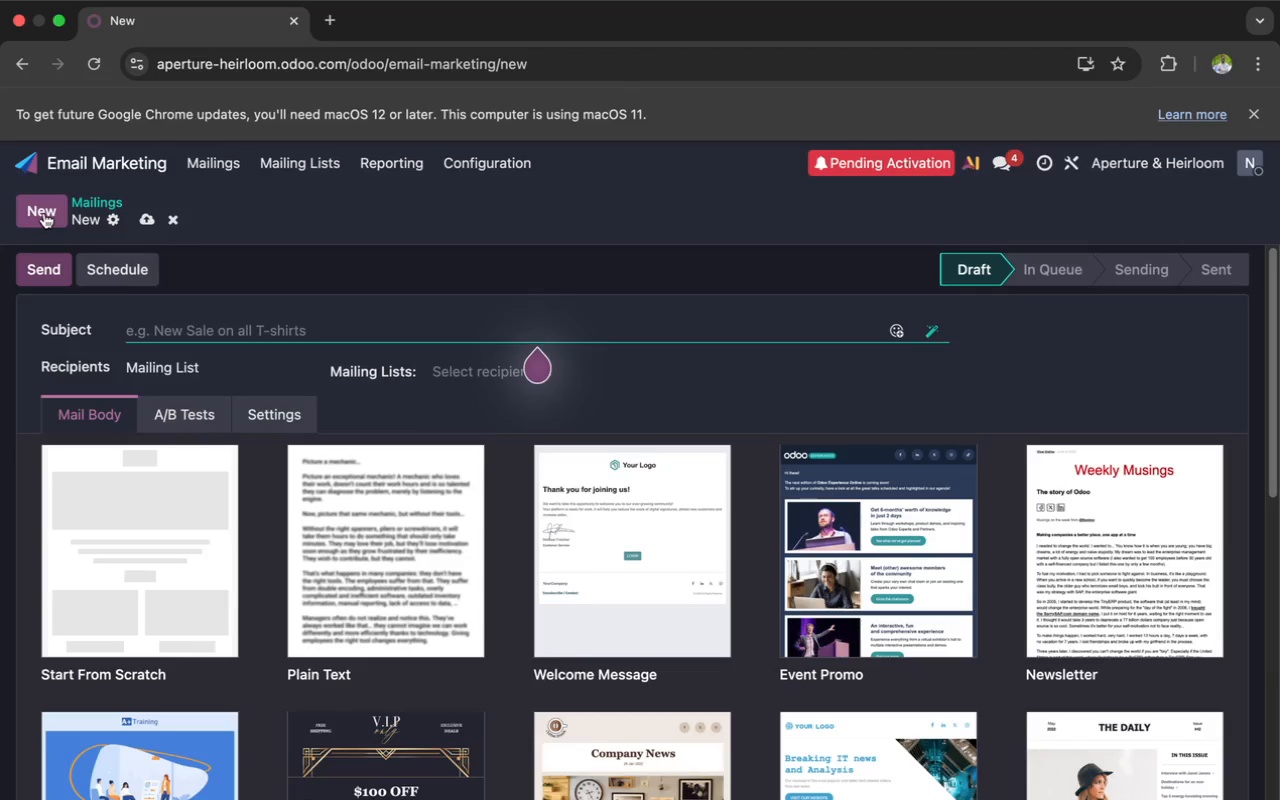 
scroll: coordinate [193, 495], scroll_direction: down, amount: 15.0
 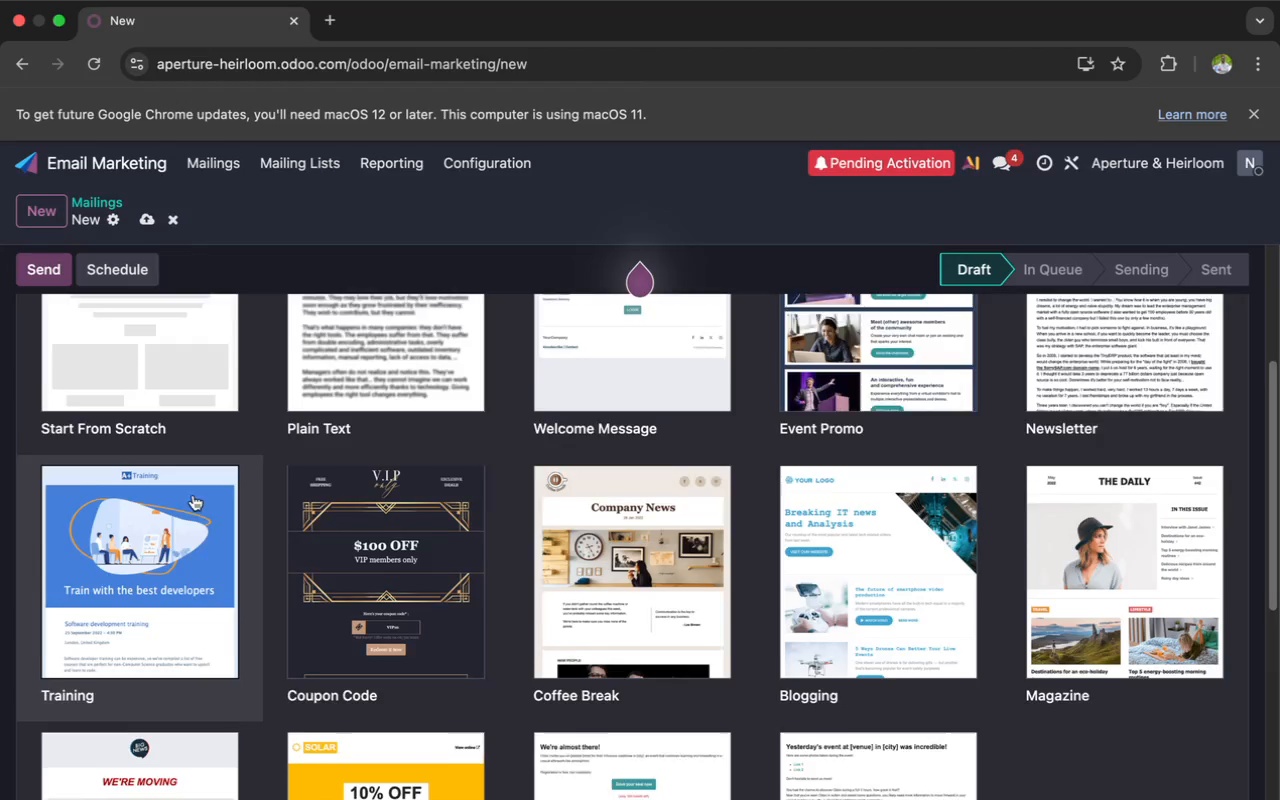 
scroll: coordinate [193, 495], scroll_direction: up, amount: 38.0
 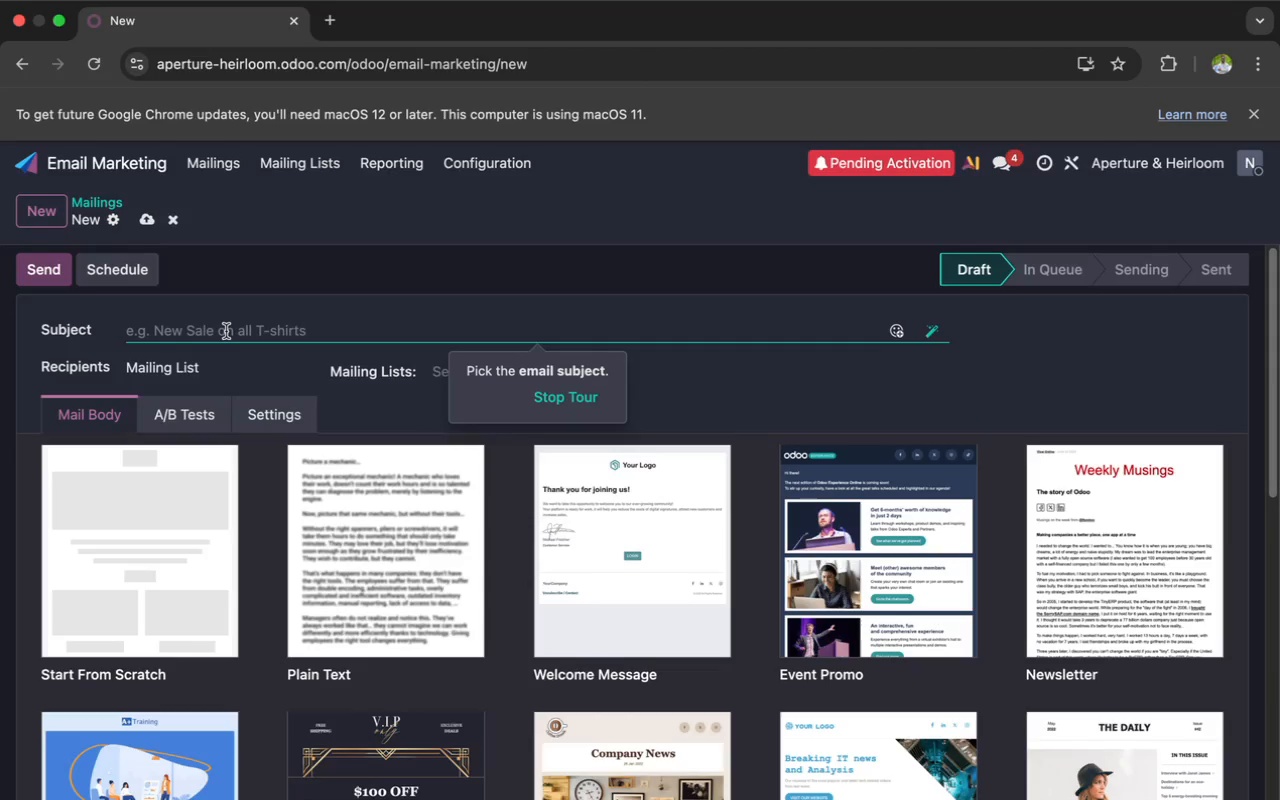 
wait(129.13)
 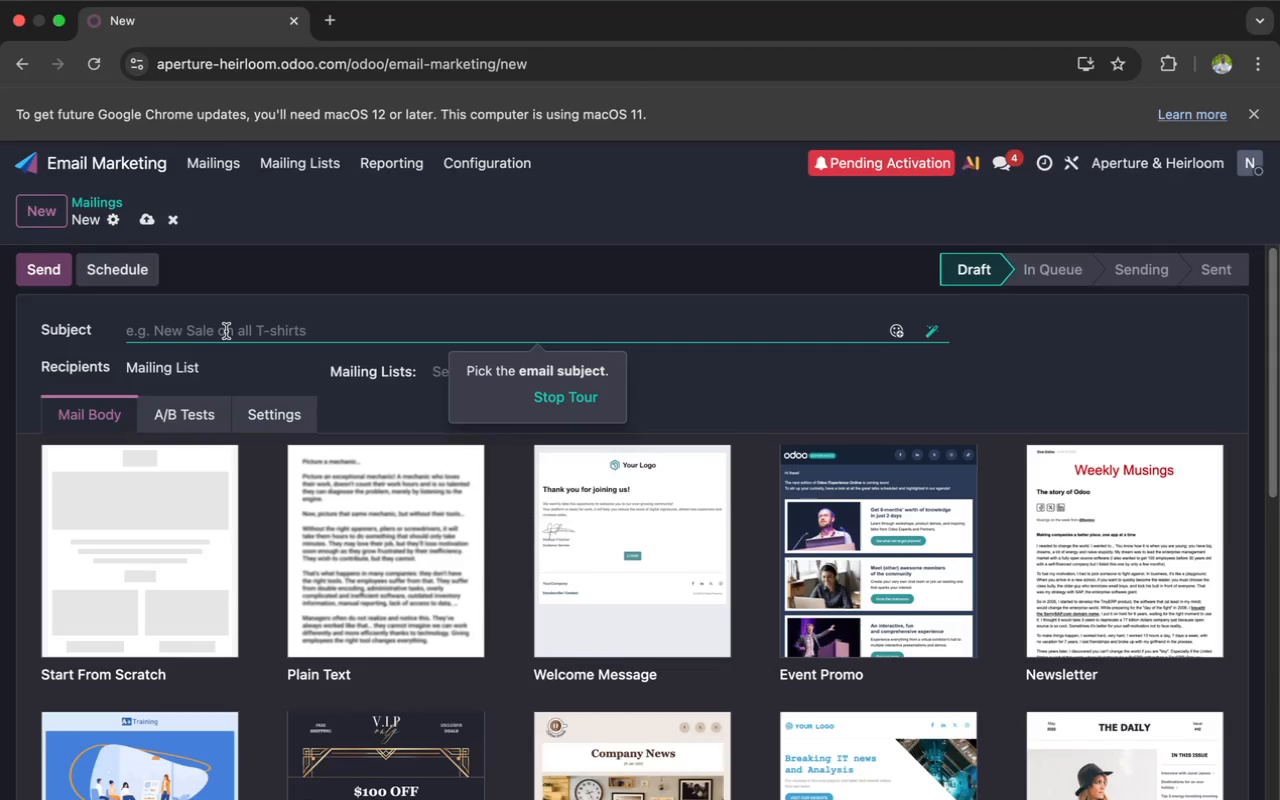 
scroll: coordinate [168, 475], scroll_direction: up, amount: 10.0
 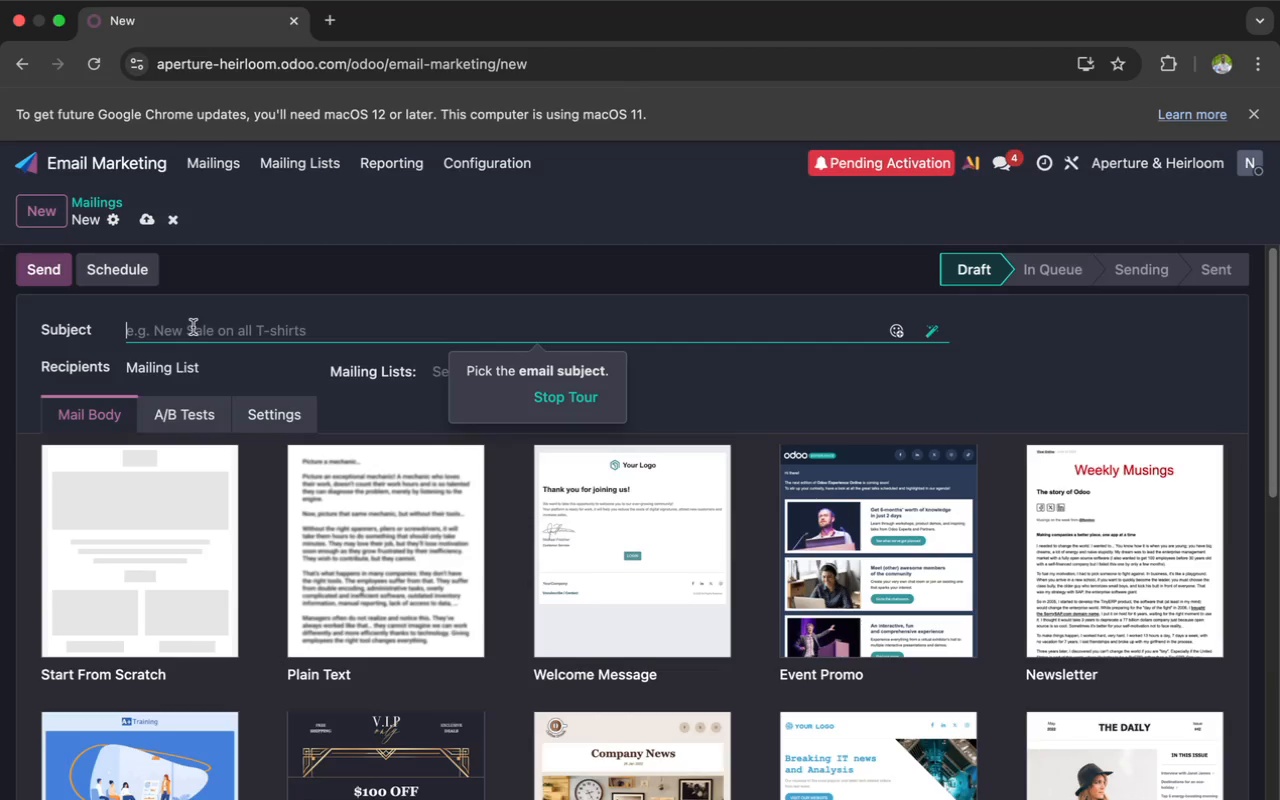 
wait(25.76)
 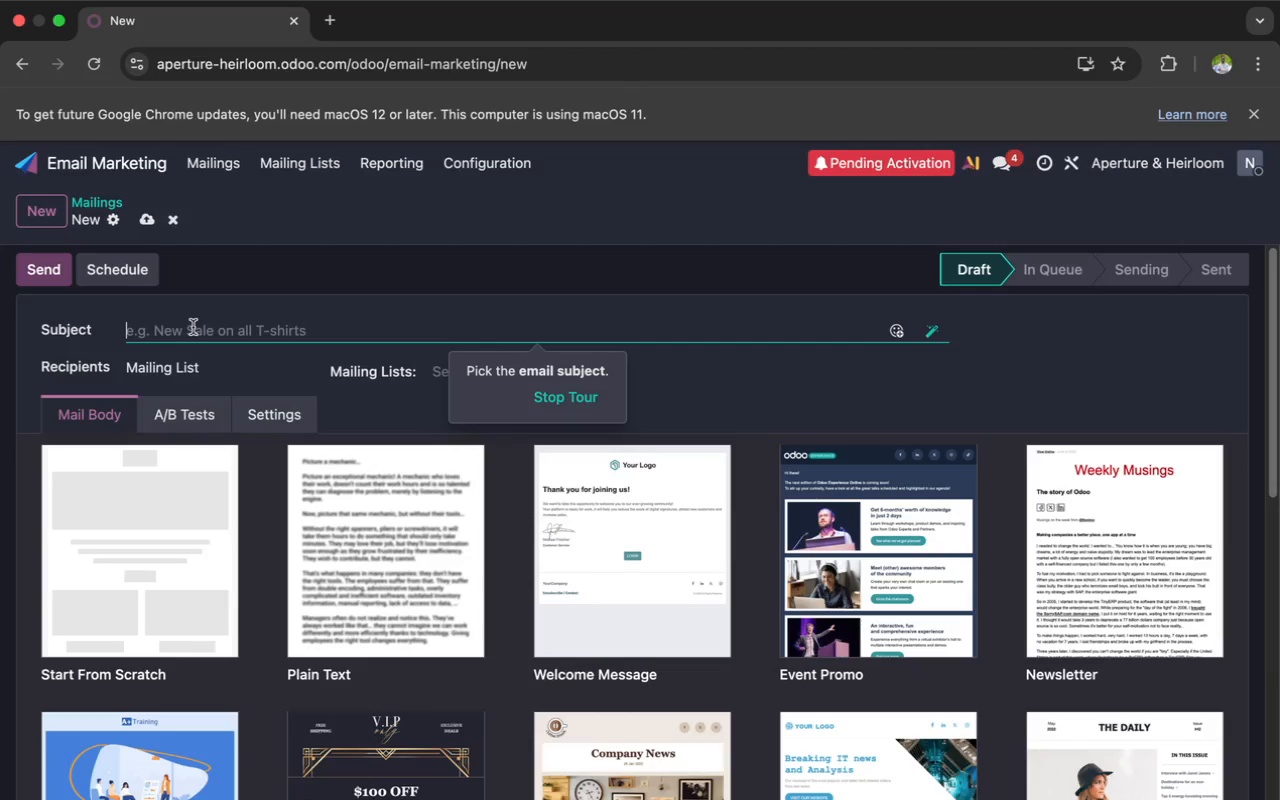 
scroll: coordinate [244, 516], scroll_direction: up, amount: 10.0
 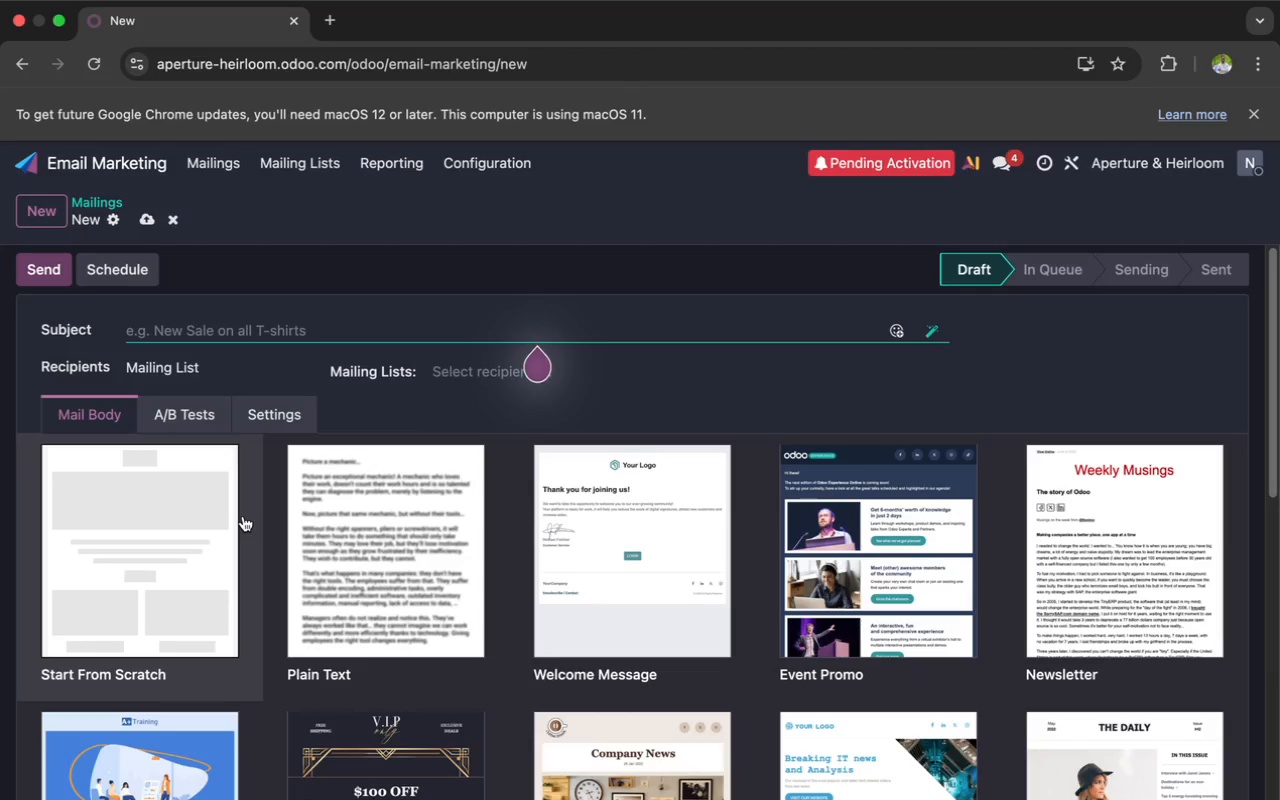 
wait(18.54)
 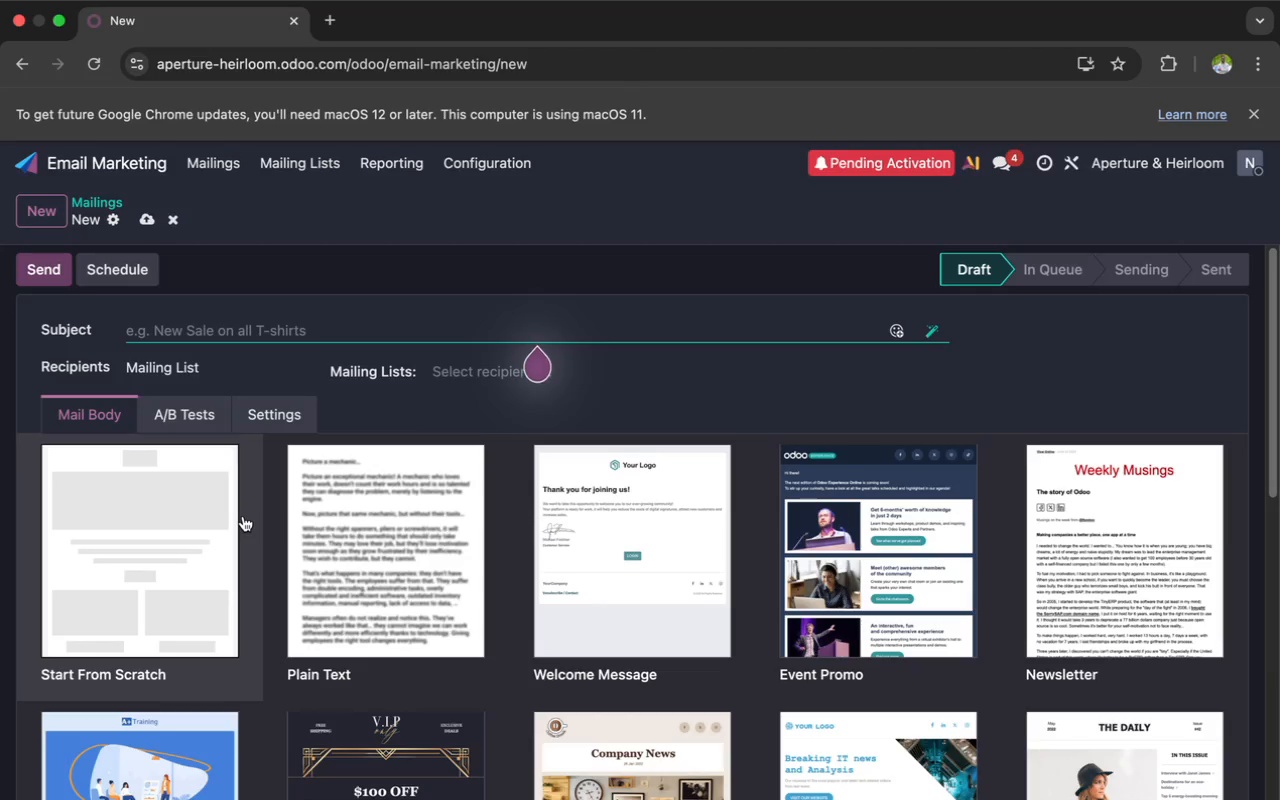 
scroll: coordinate [591, 591], scroll_direction: up, amount: 38.0
 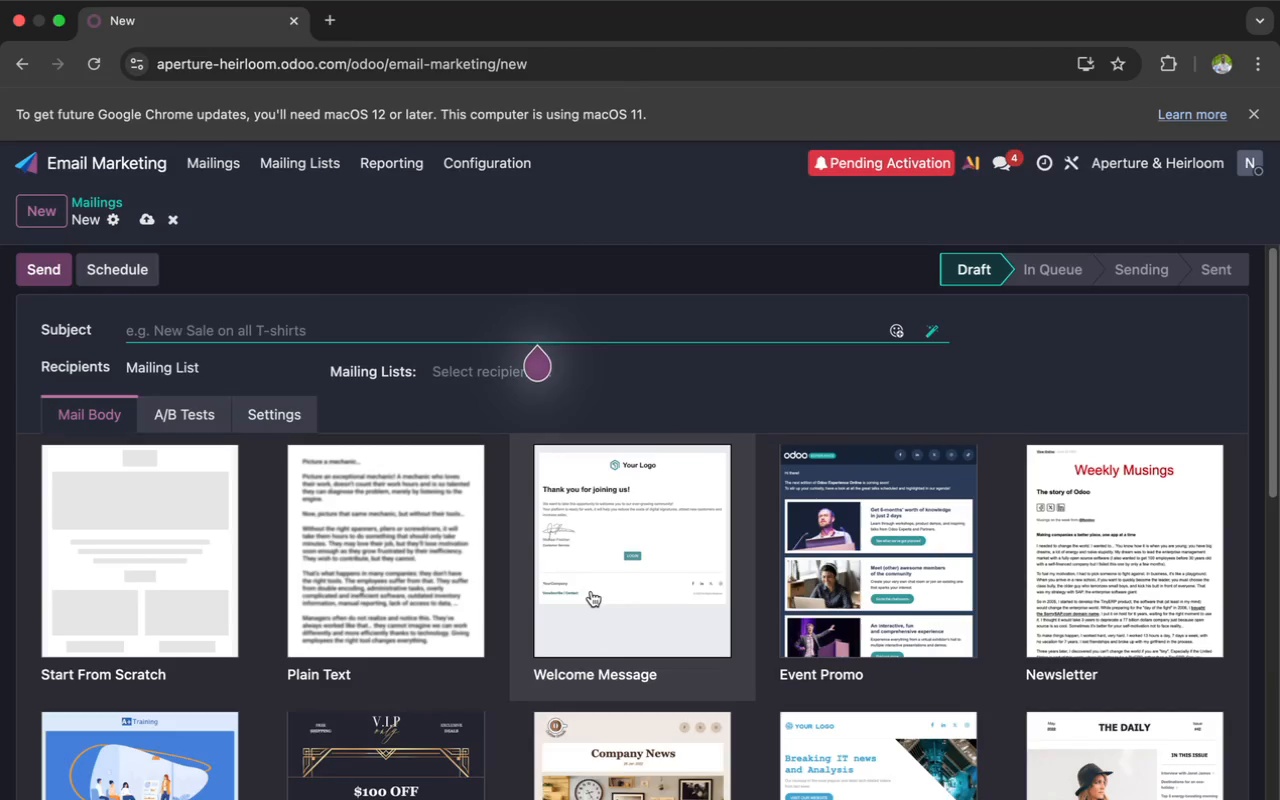 
wait(8.54)
 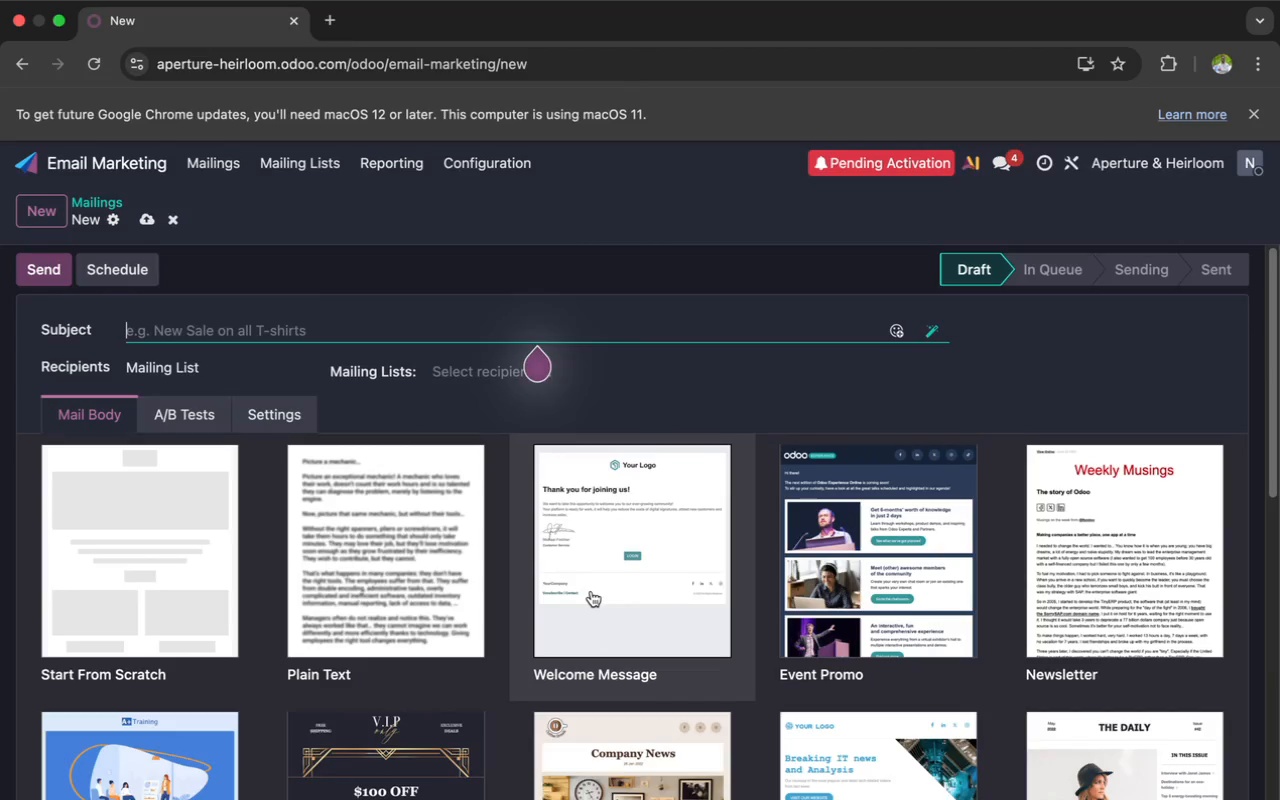 
type(You)
 